 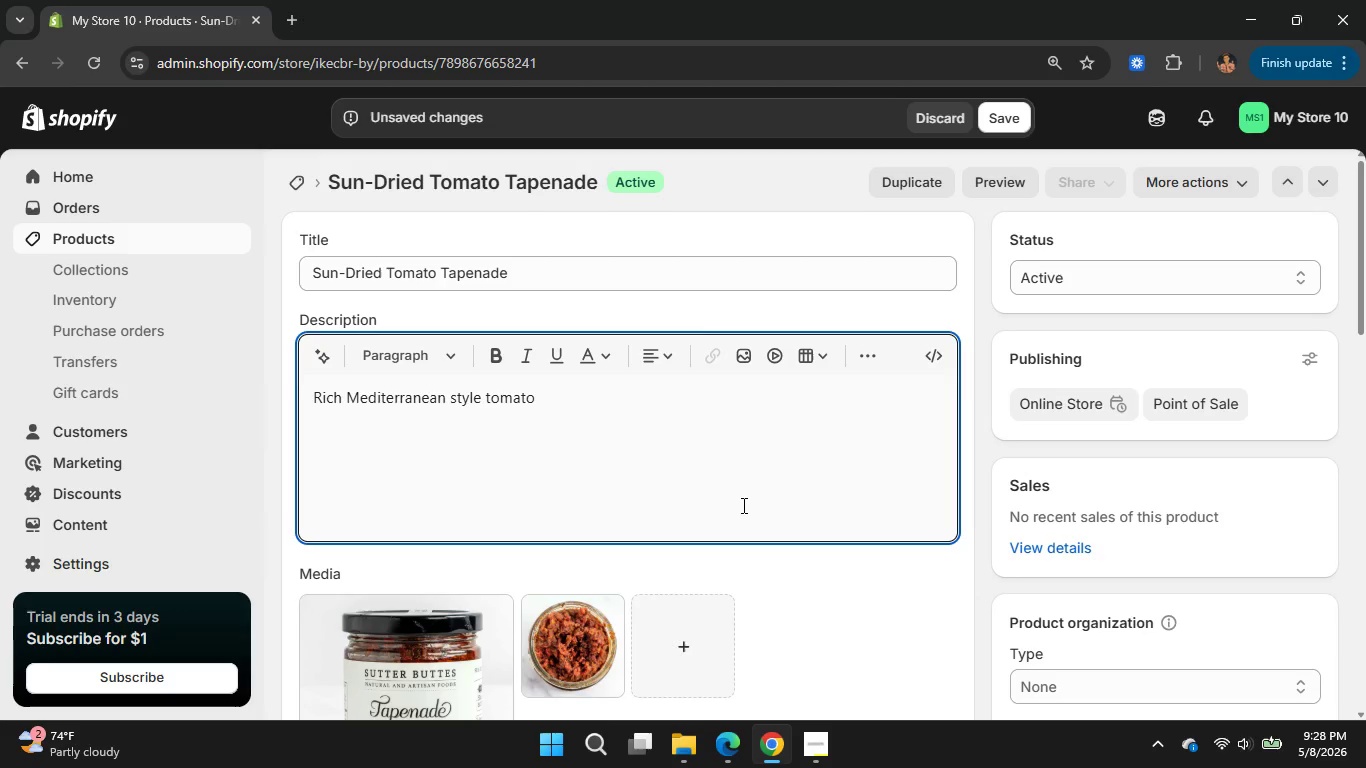 
type(spread )
 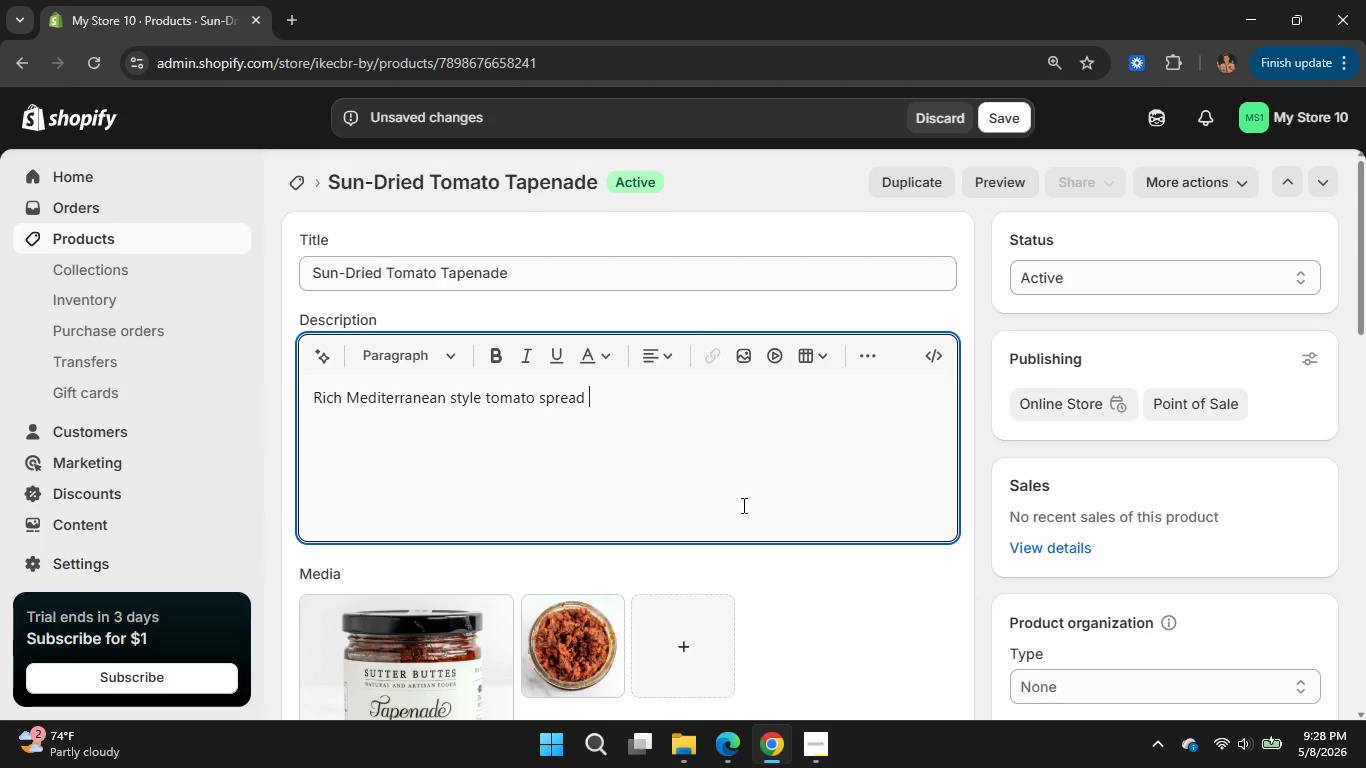 
type(with bold)
 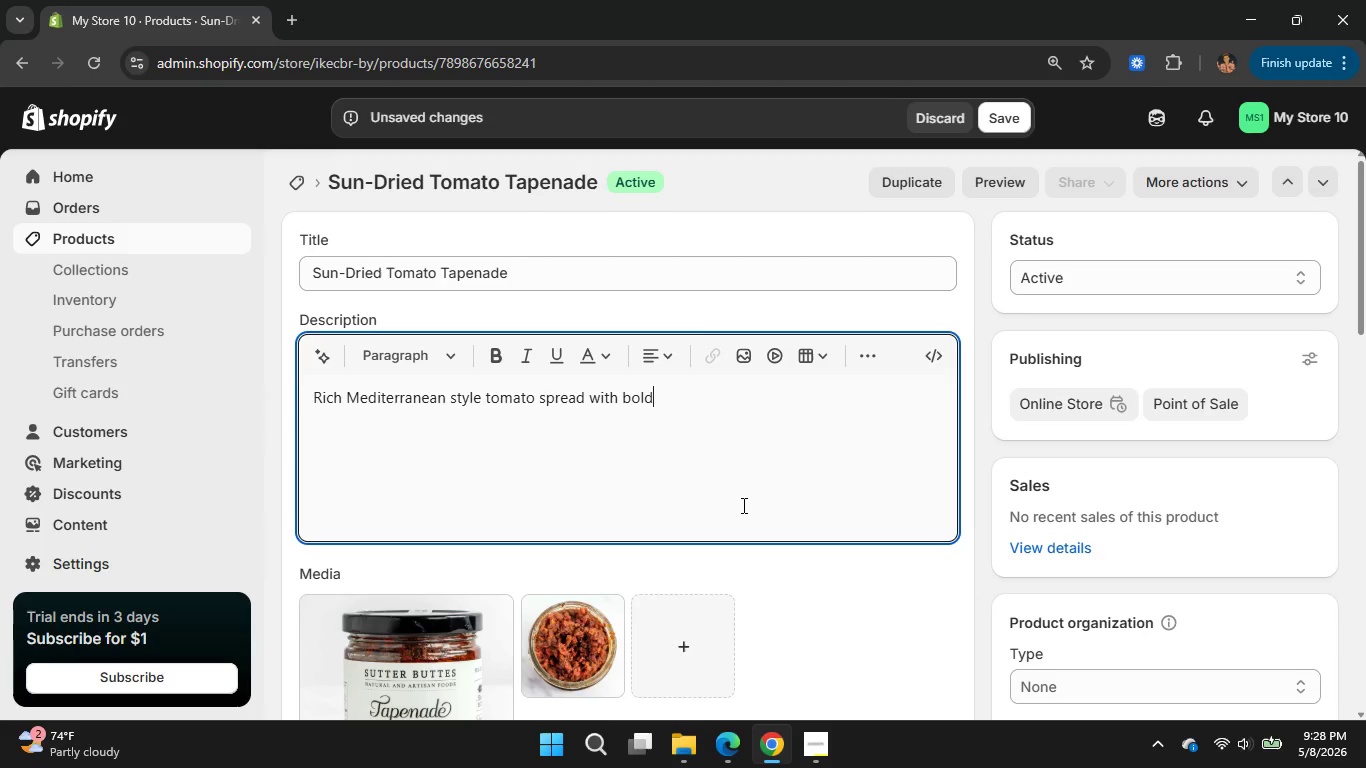 
type( savory flavor)
 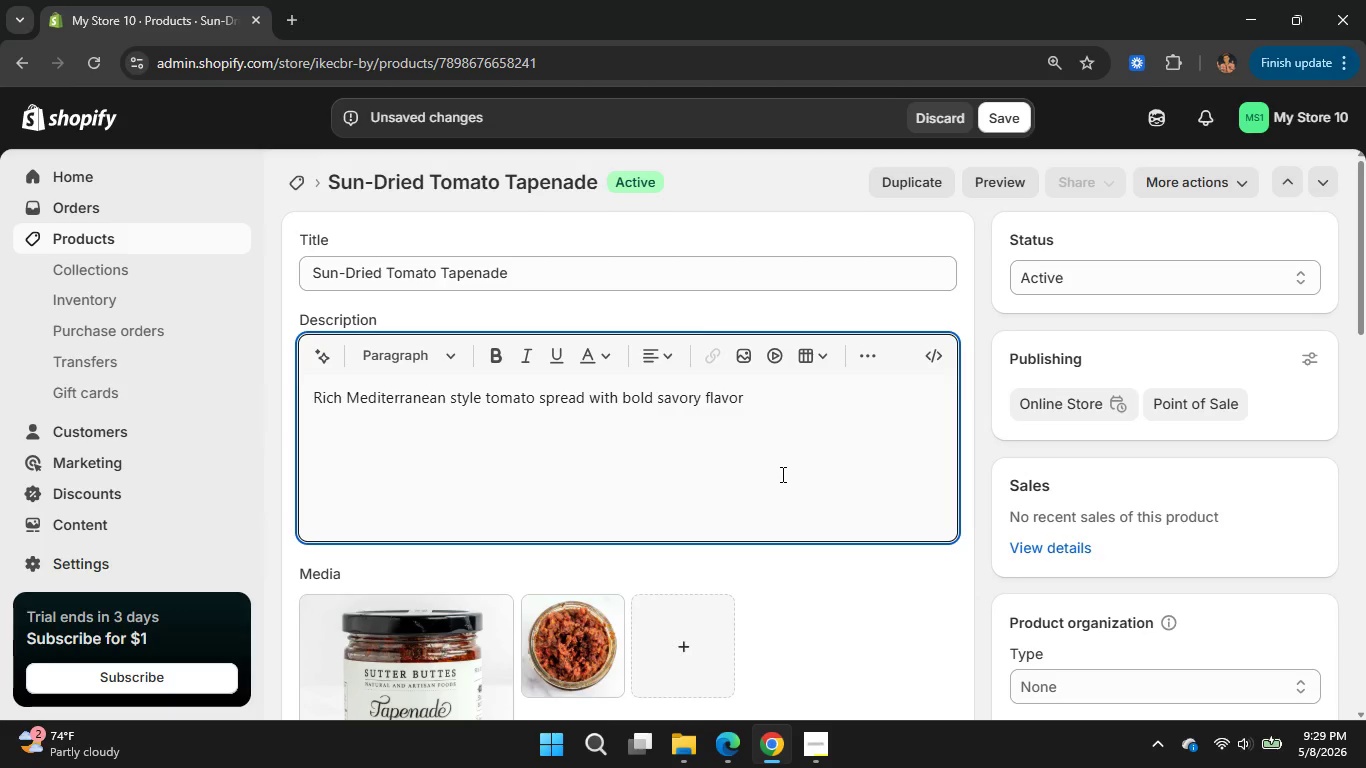 
wait(29.53)
 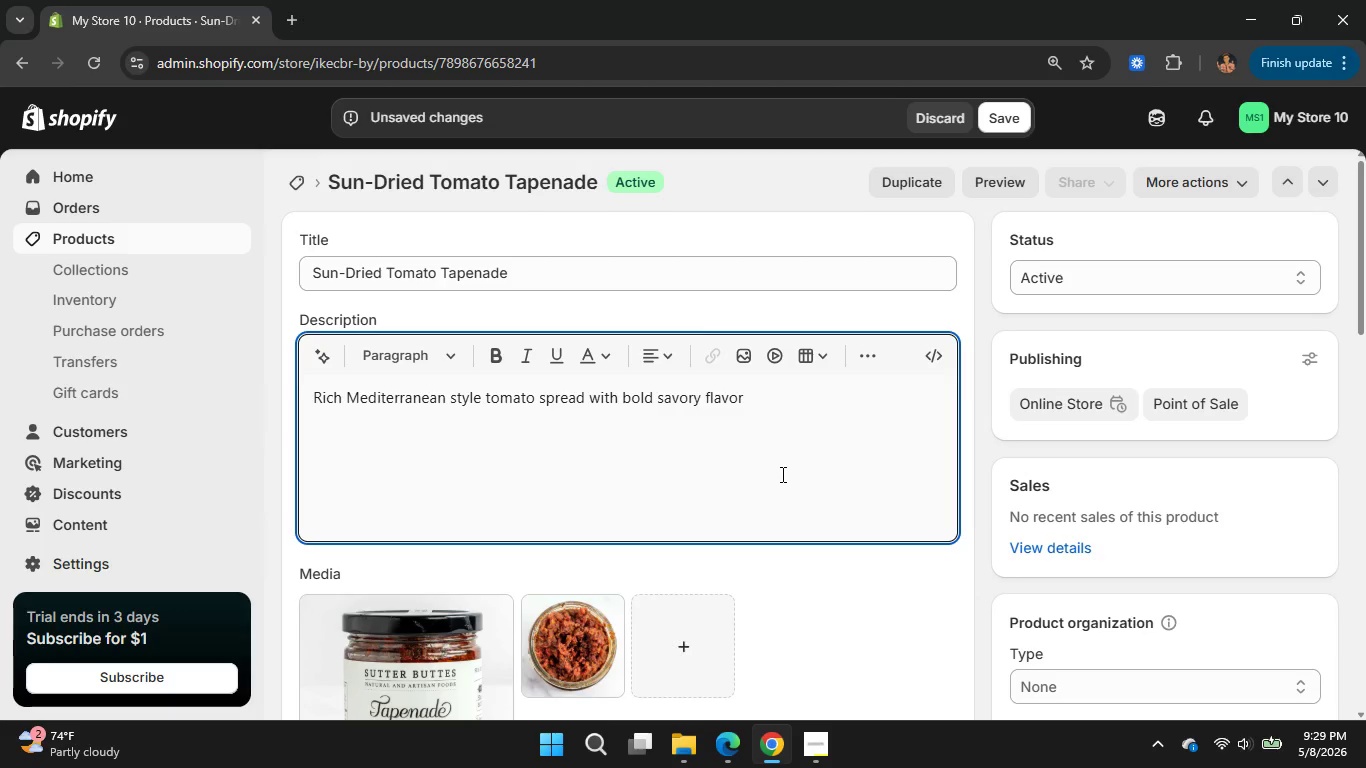 
scroll: coordinate [785, 458], scroll_direction: up, amount: 1.0
 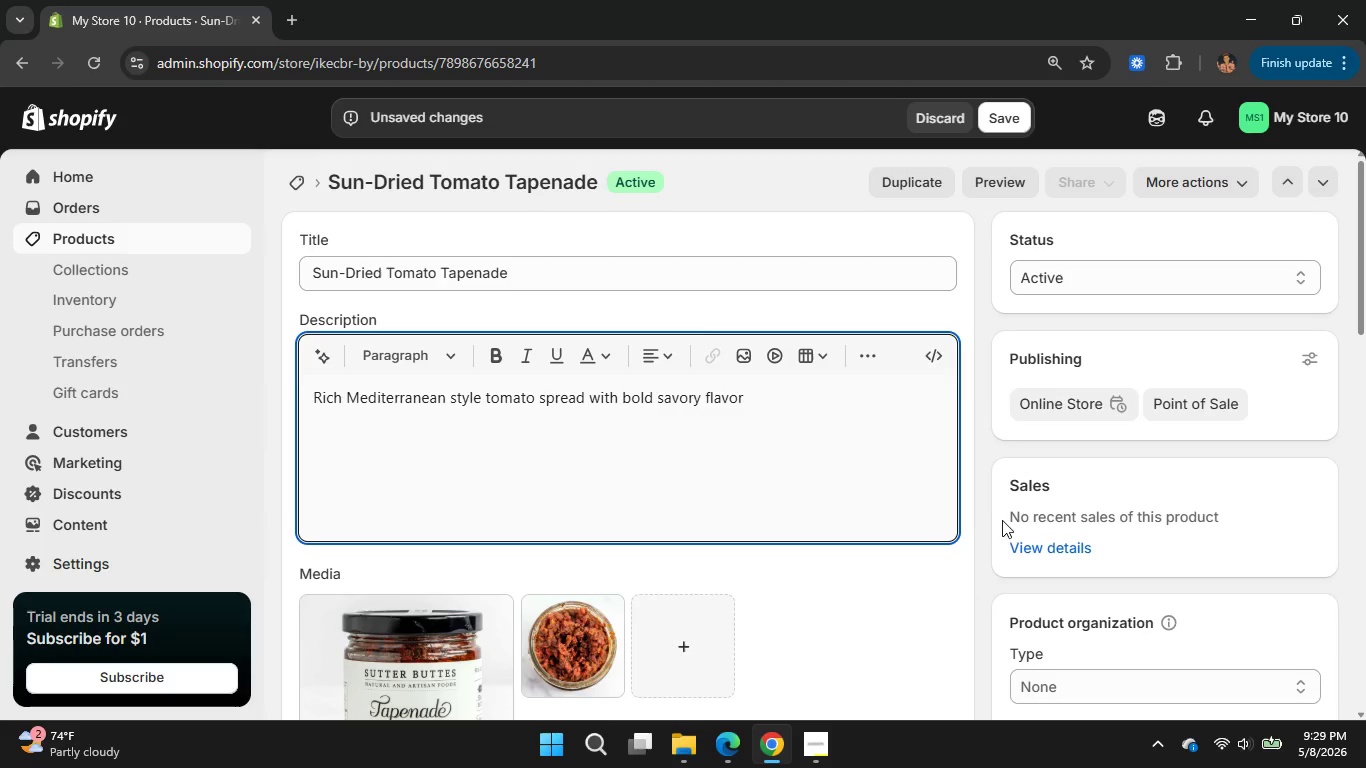 
scroll: coordinate [1074, 592], scroll_direction: down, amount: 4.0
 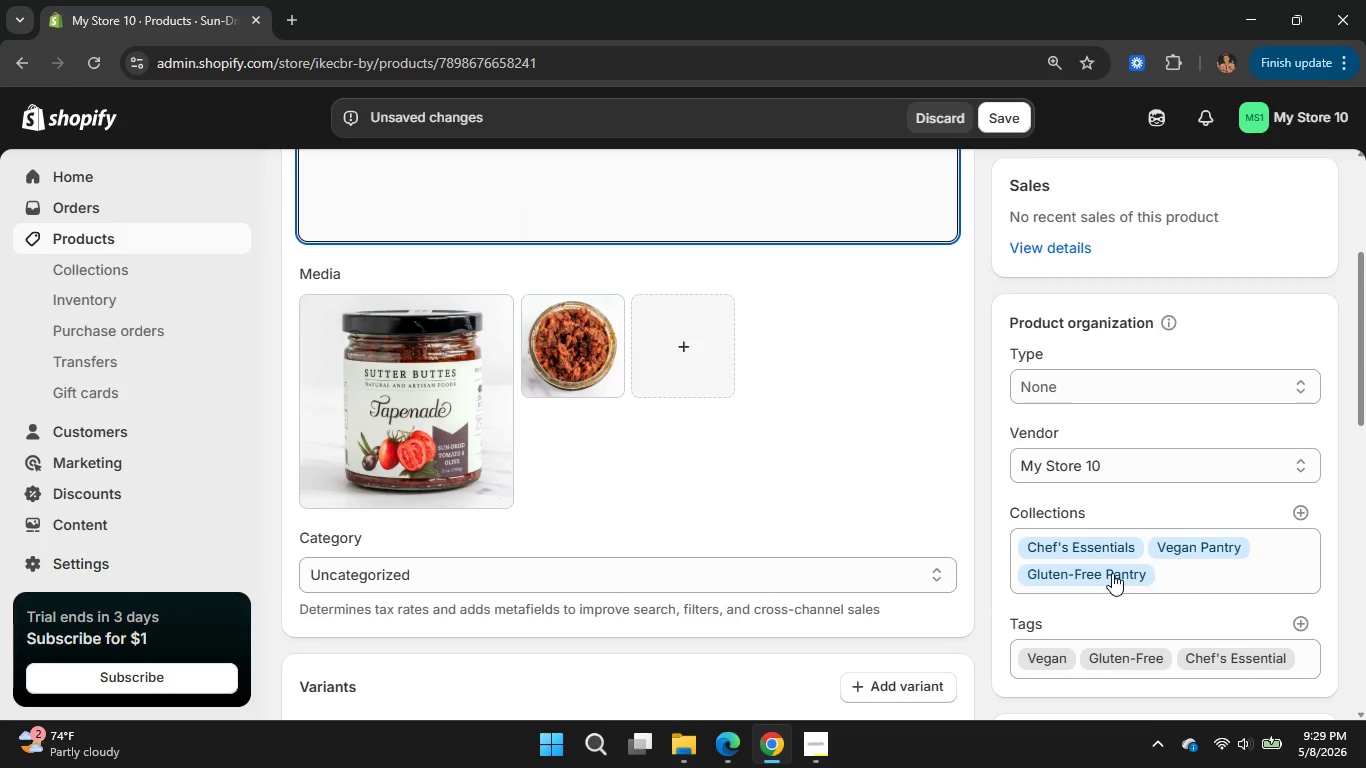 
scroll: coordinate [1112, 573], scroll_direction: up, amount: 1.0
 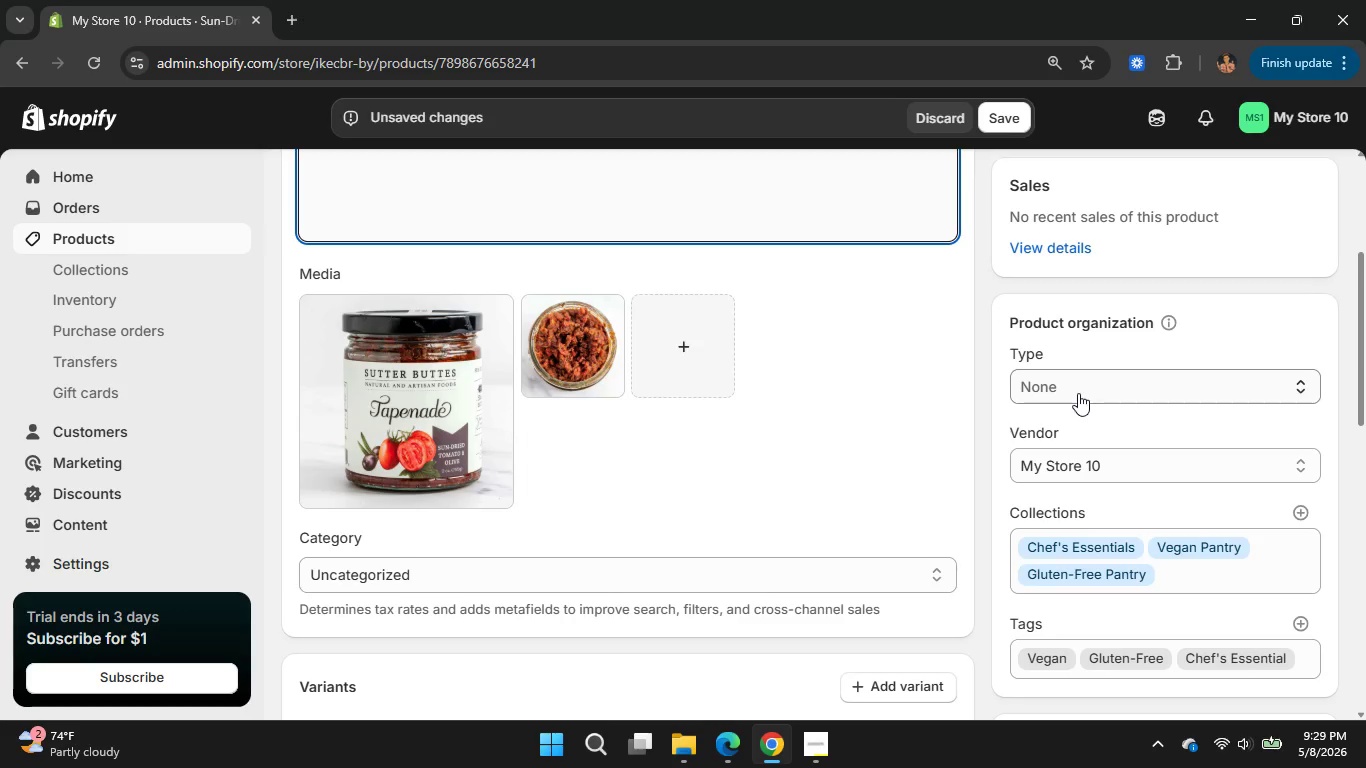 
left_click([1078, 393])
 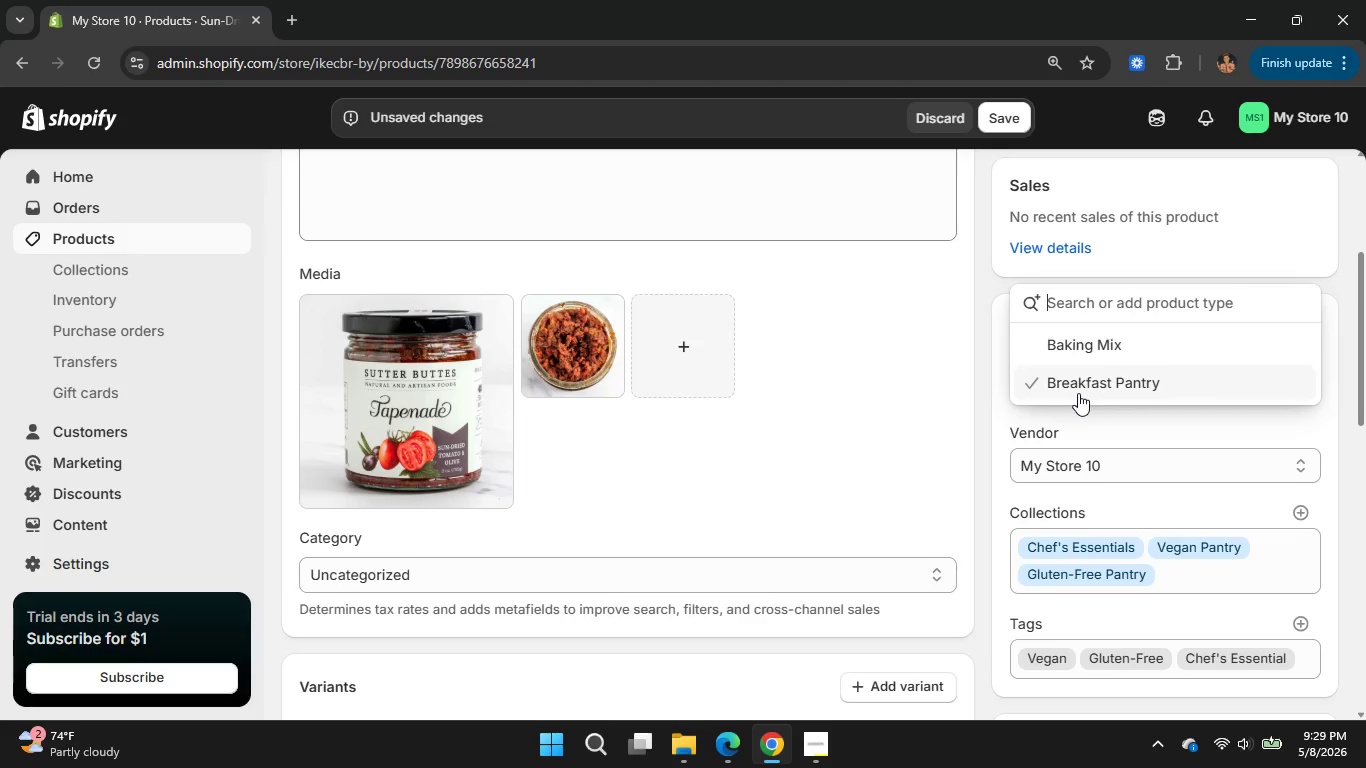 
type(Gourmet)
 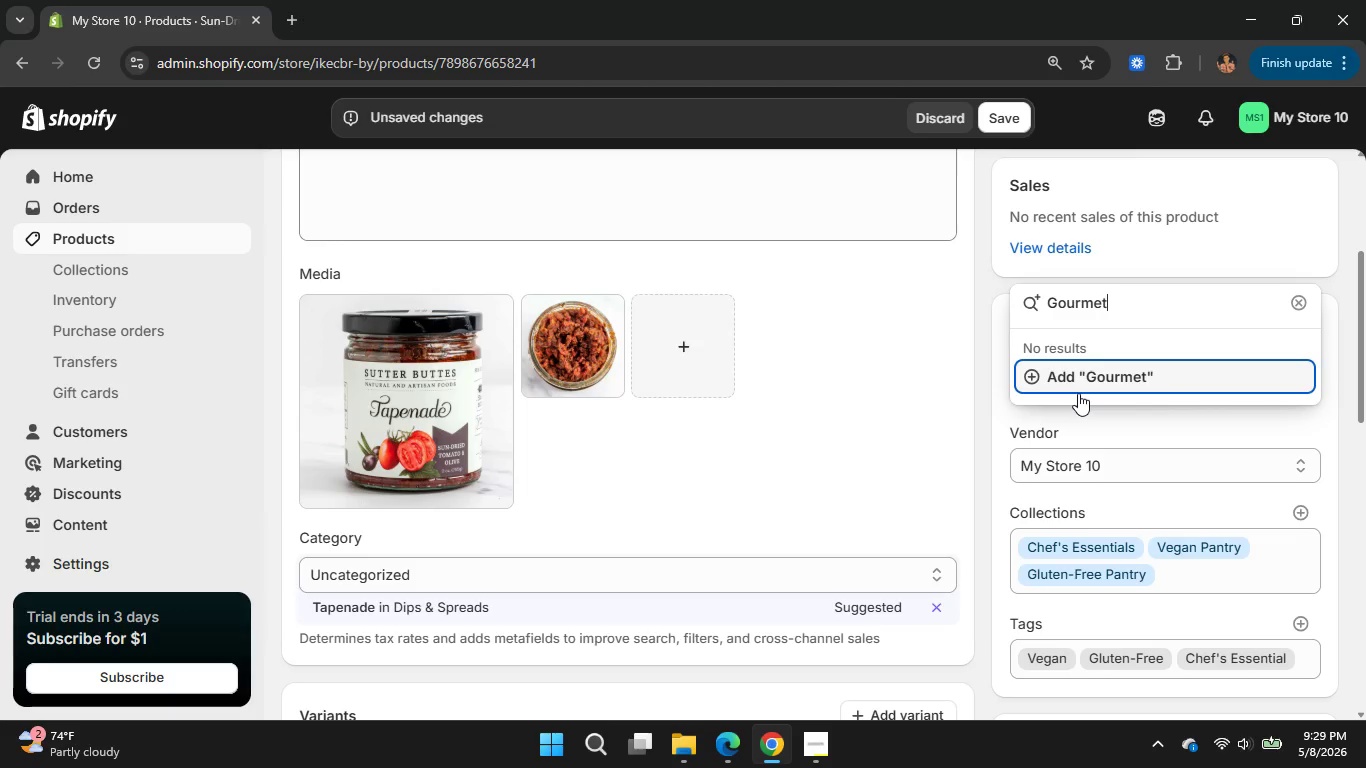 
wait(6.42)
 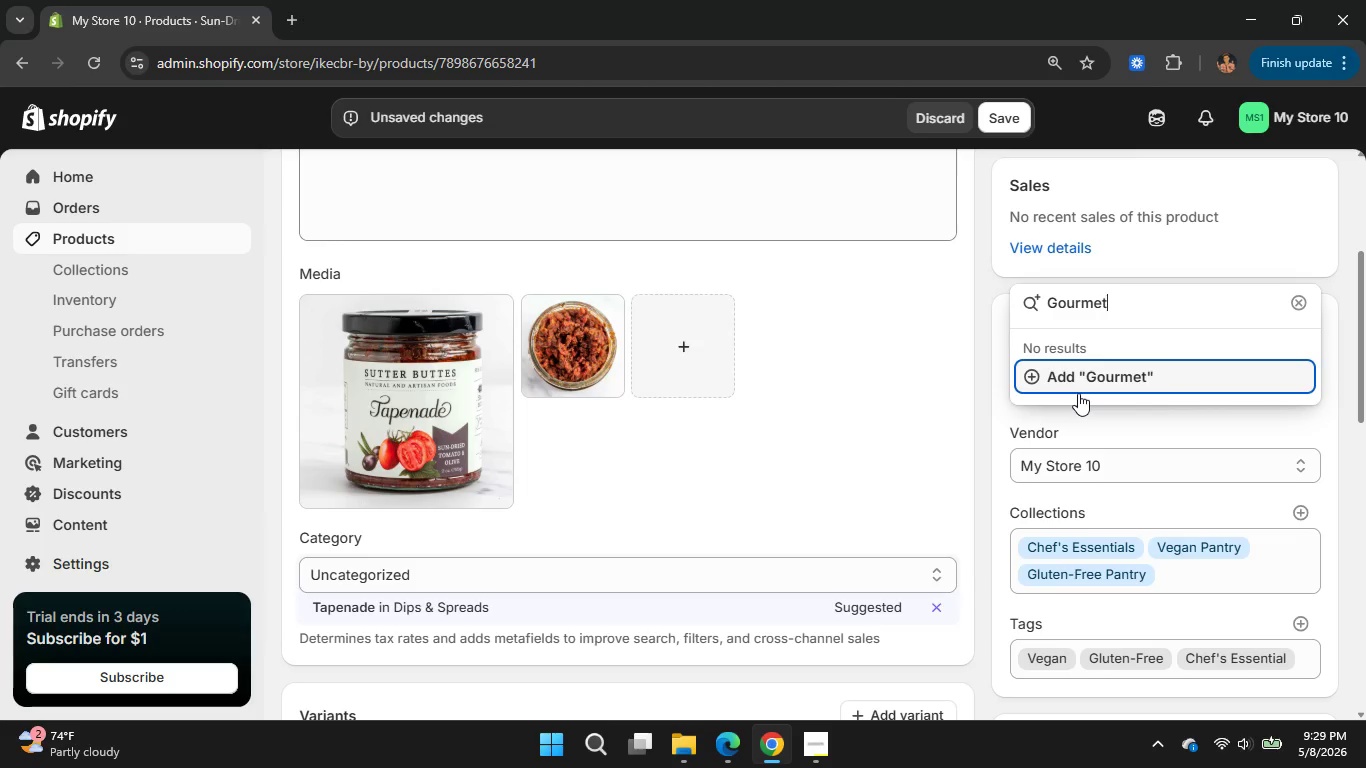 
type( Spread)
 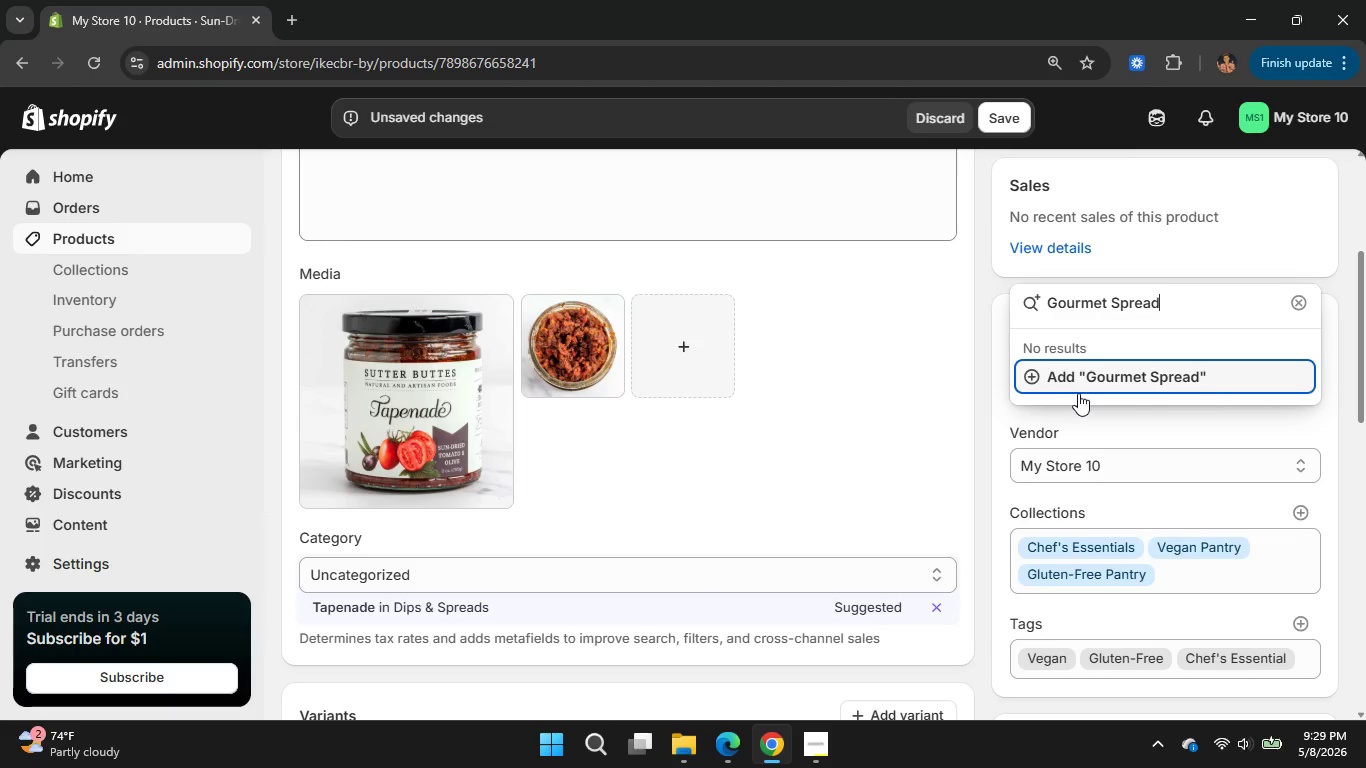 
left_click([1121, 374])
 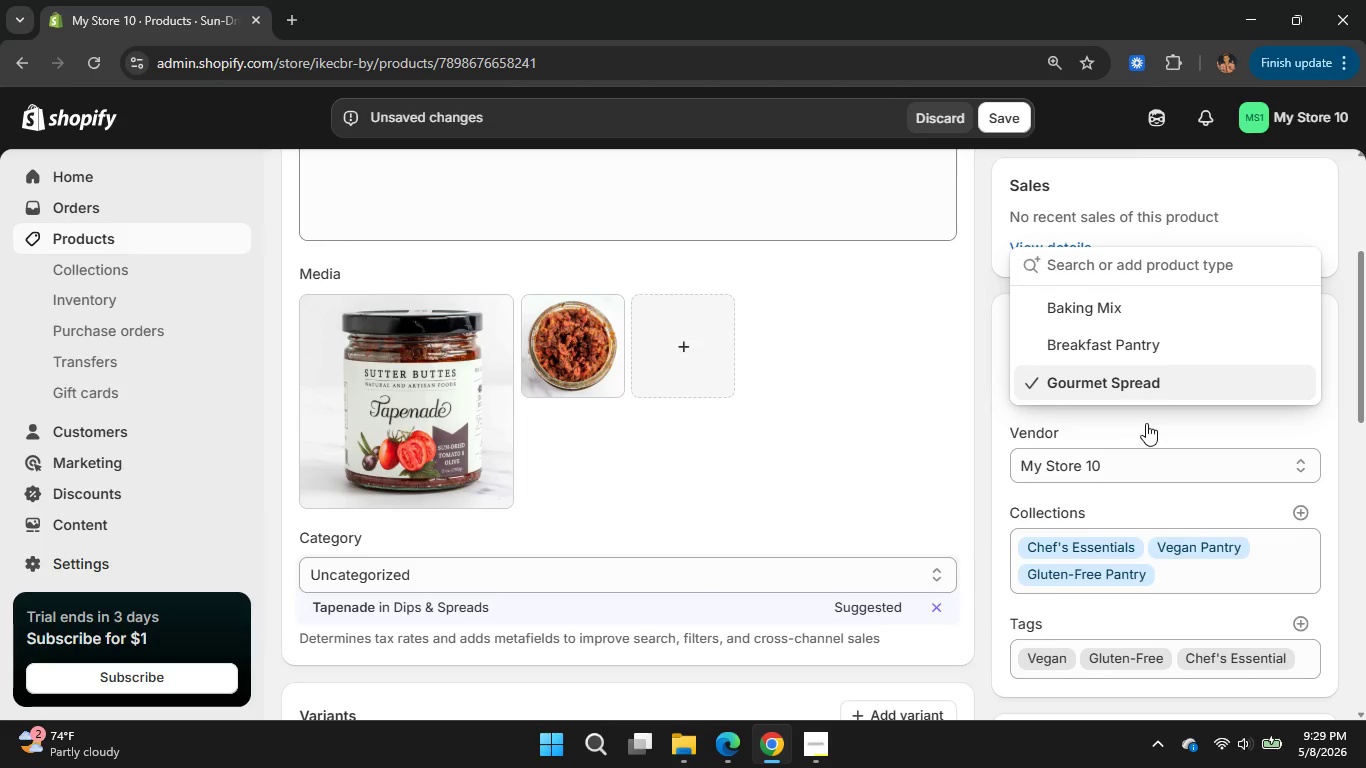 
left_click([1146, 423])
 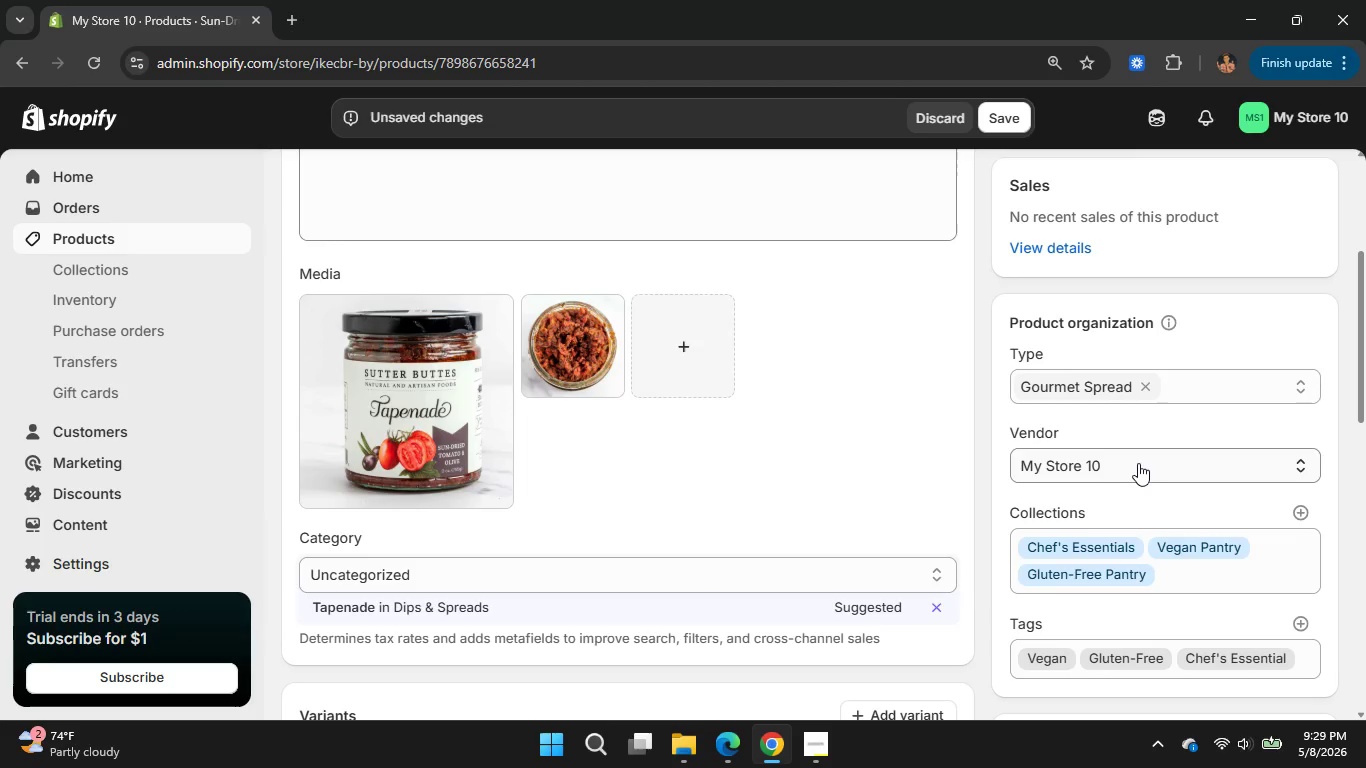 
left_click([1138, 463])
 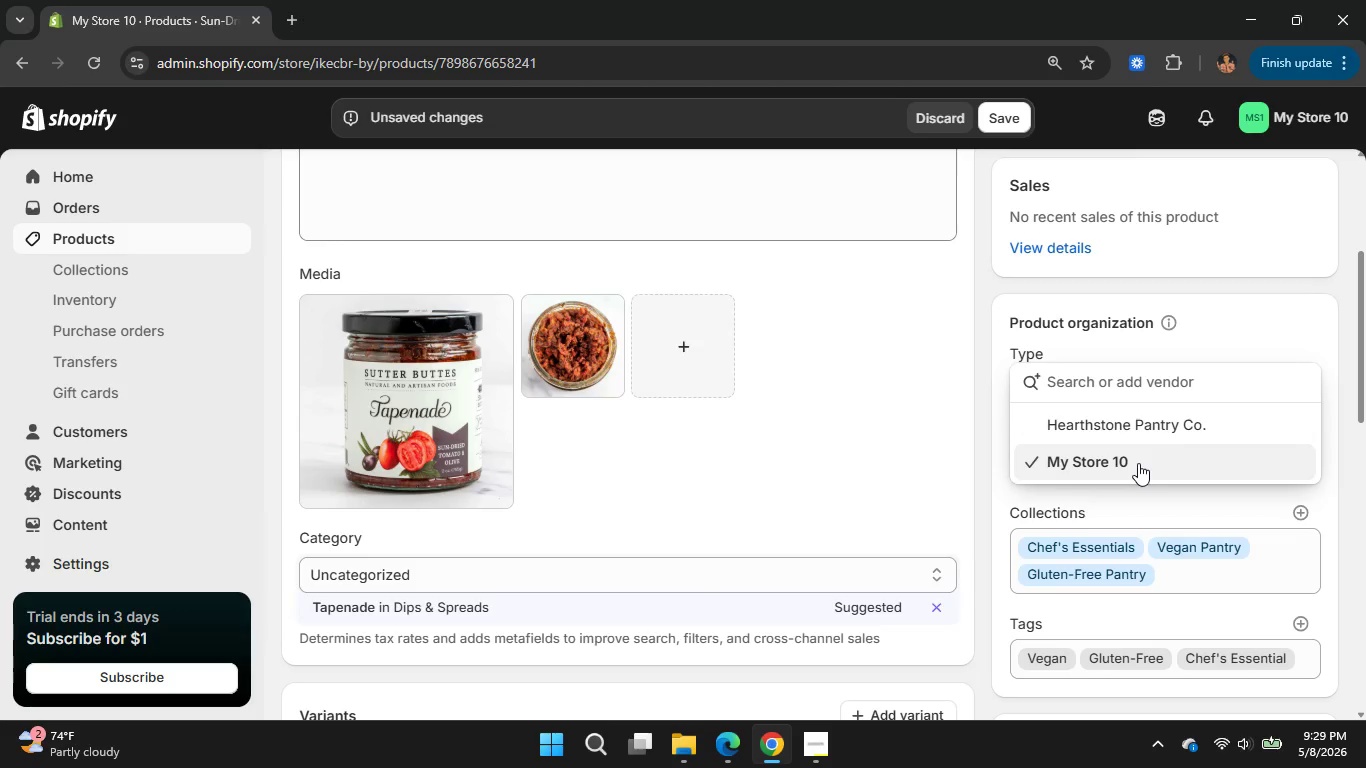 
wait(8.06)
 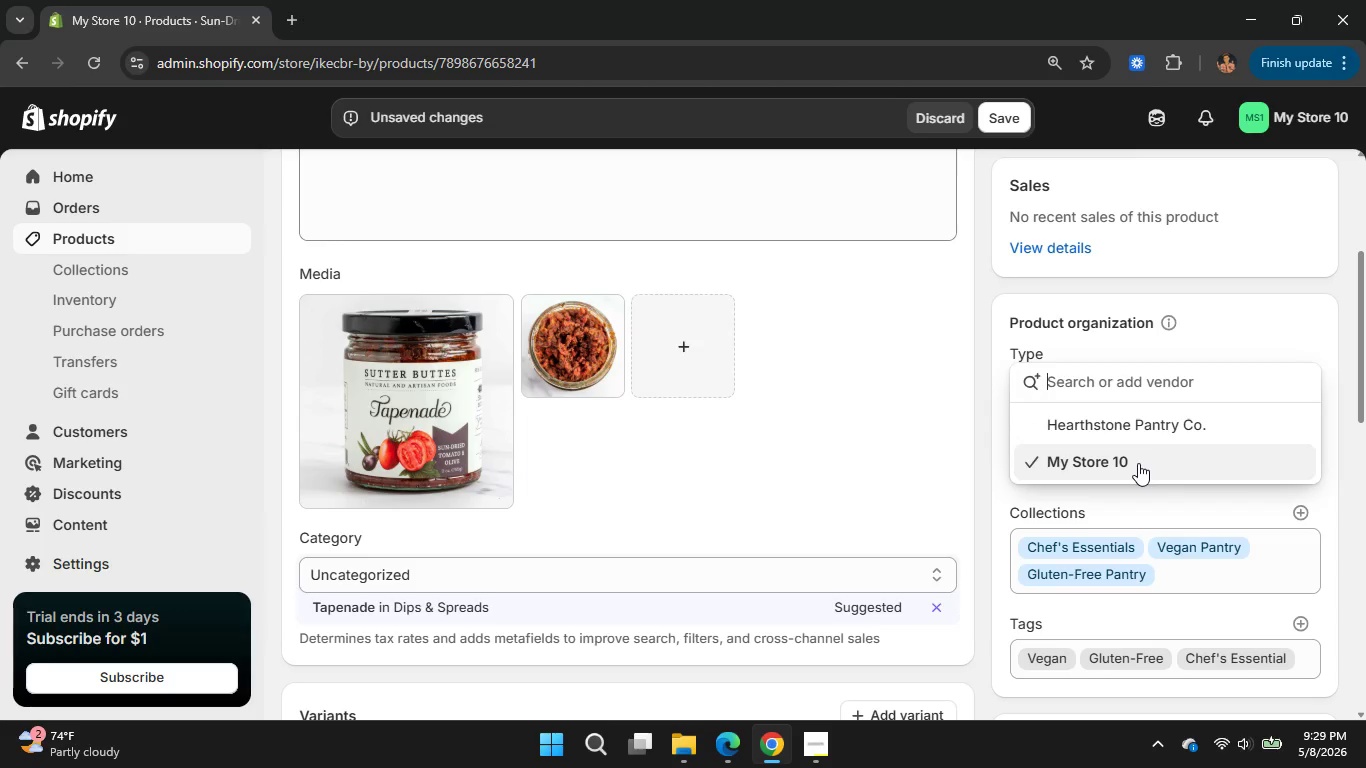 
type(Wildwood )
key(Backspace)
type( Farm Kitchen)
 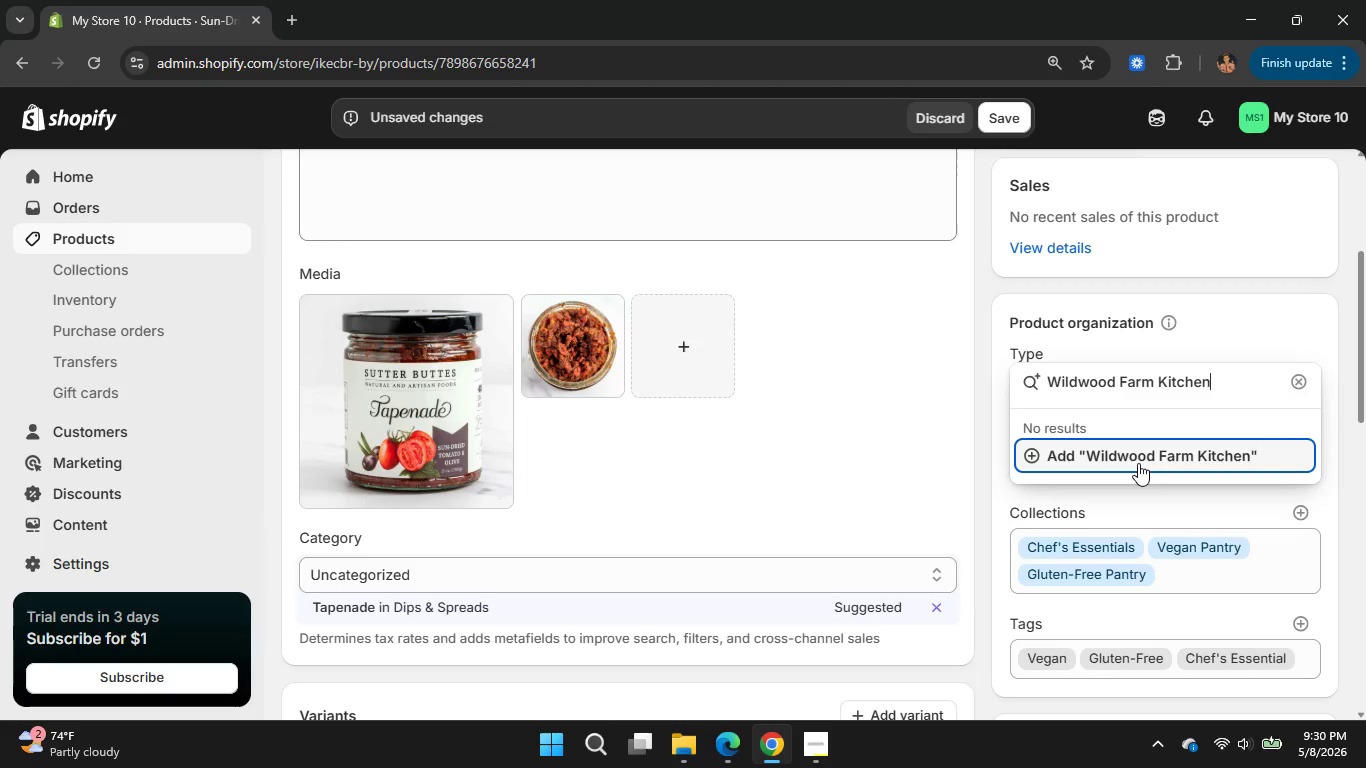 
left_click([1142, 456])
 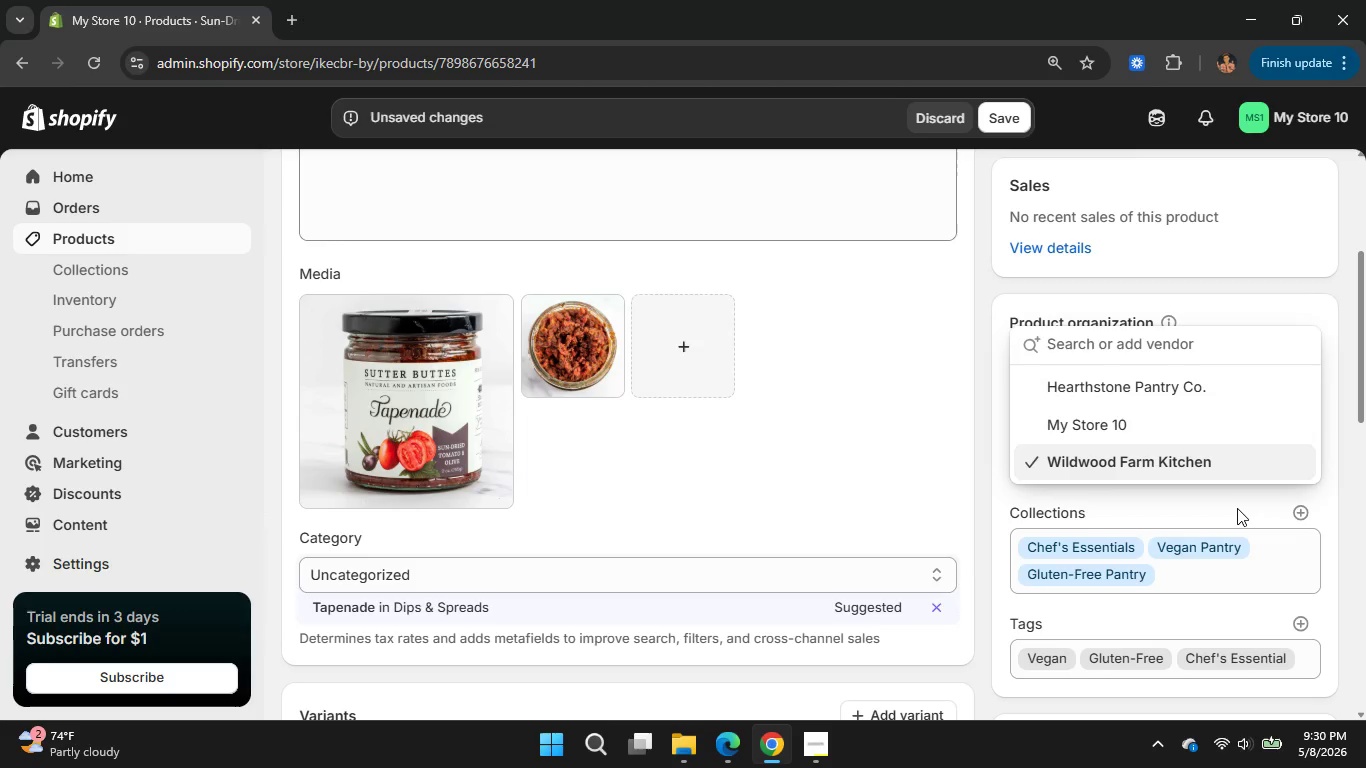 
left_click([1237, 508])
 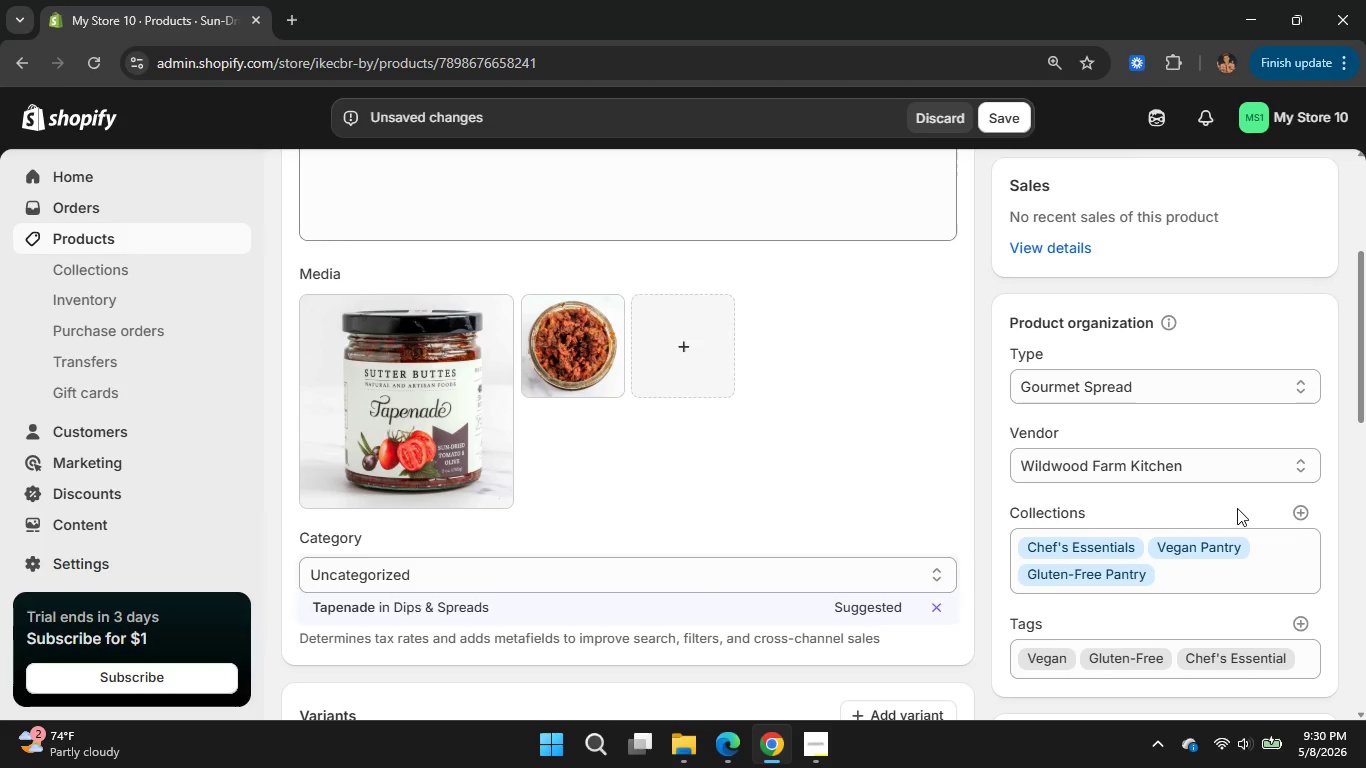 
wait(6.58)
 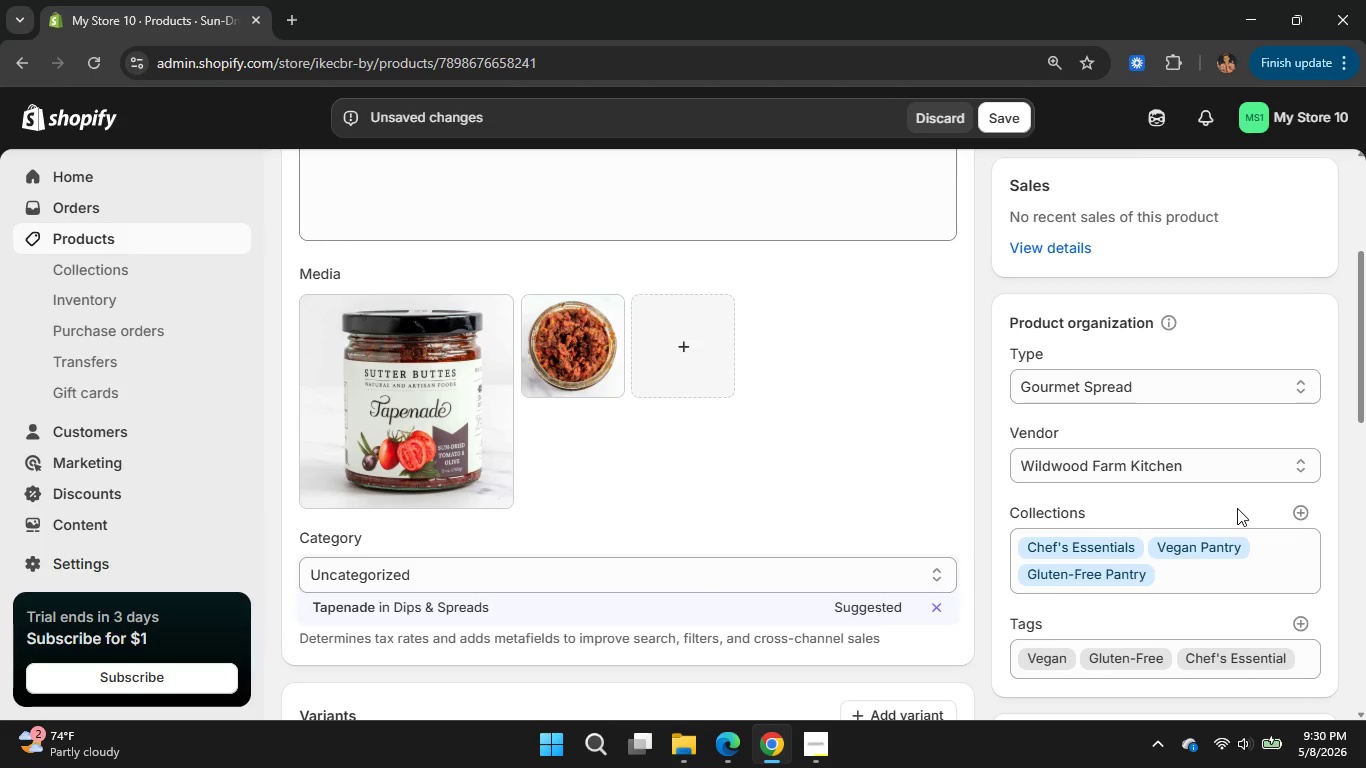 
scroll: coordinate [1237, 508], scroll_direction: none, amount: 0.0
 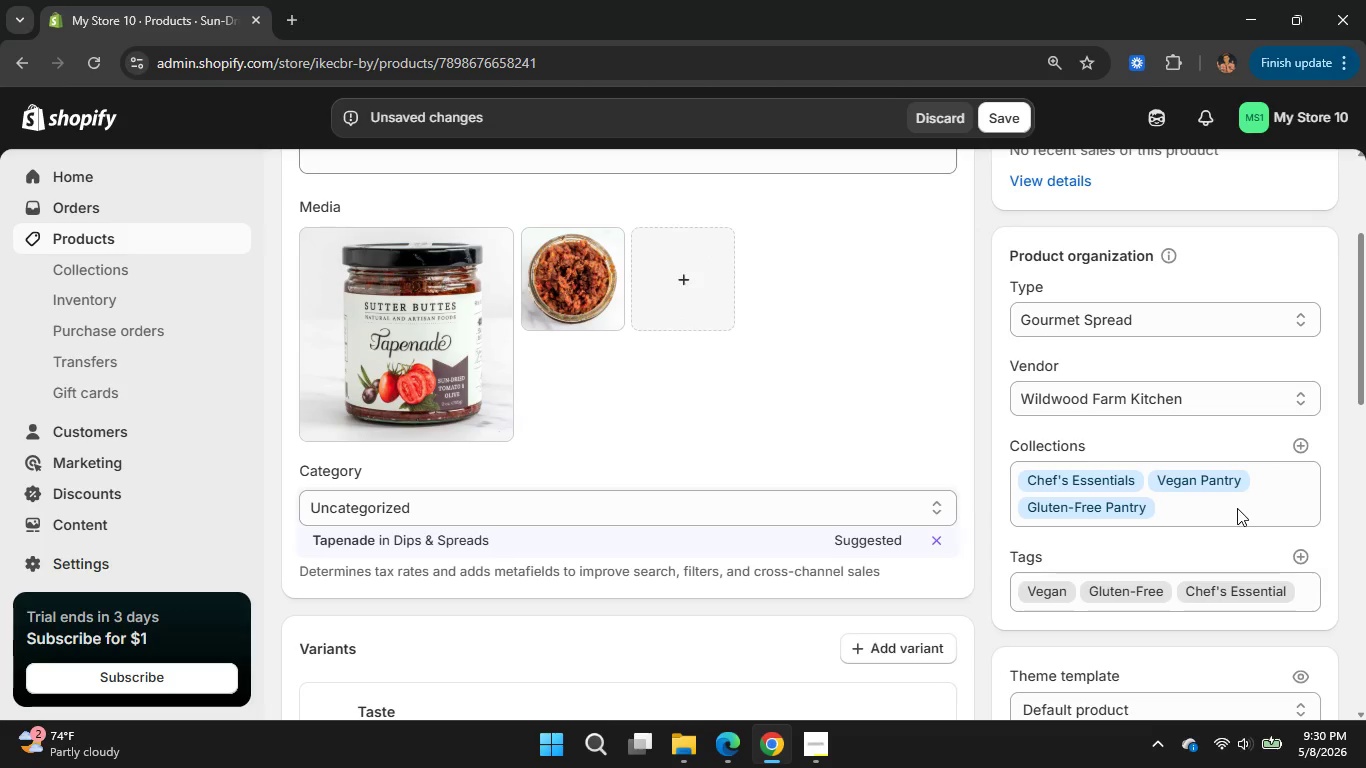 
scroll: coordinate [1237, 508], scroll_direction: up, amount: 2.0
 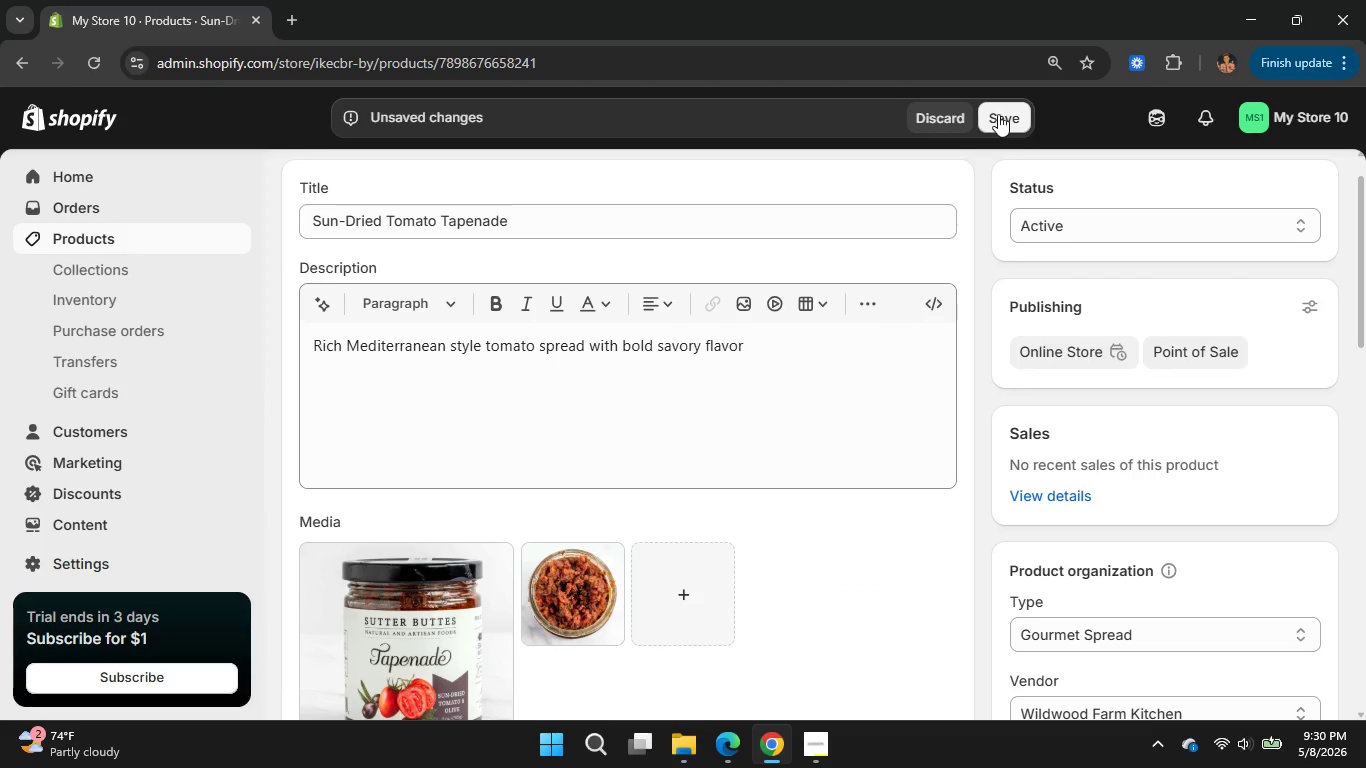 
left_click([998, 114])
 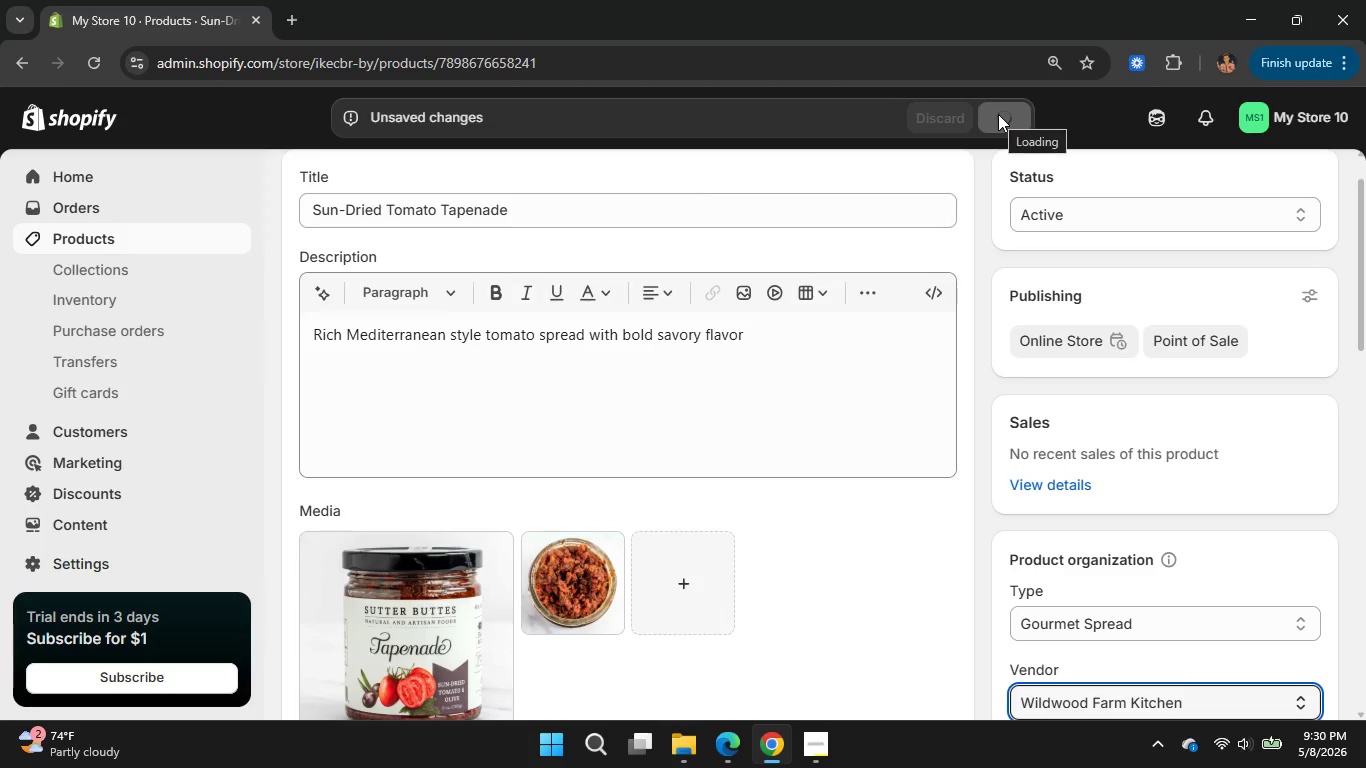 
wait(8.32)
 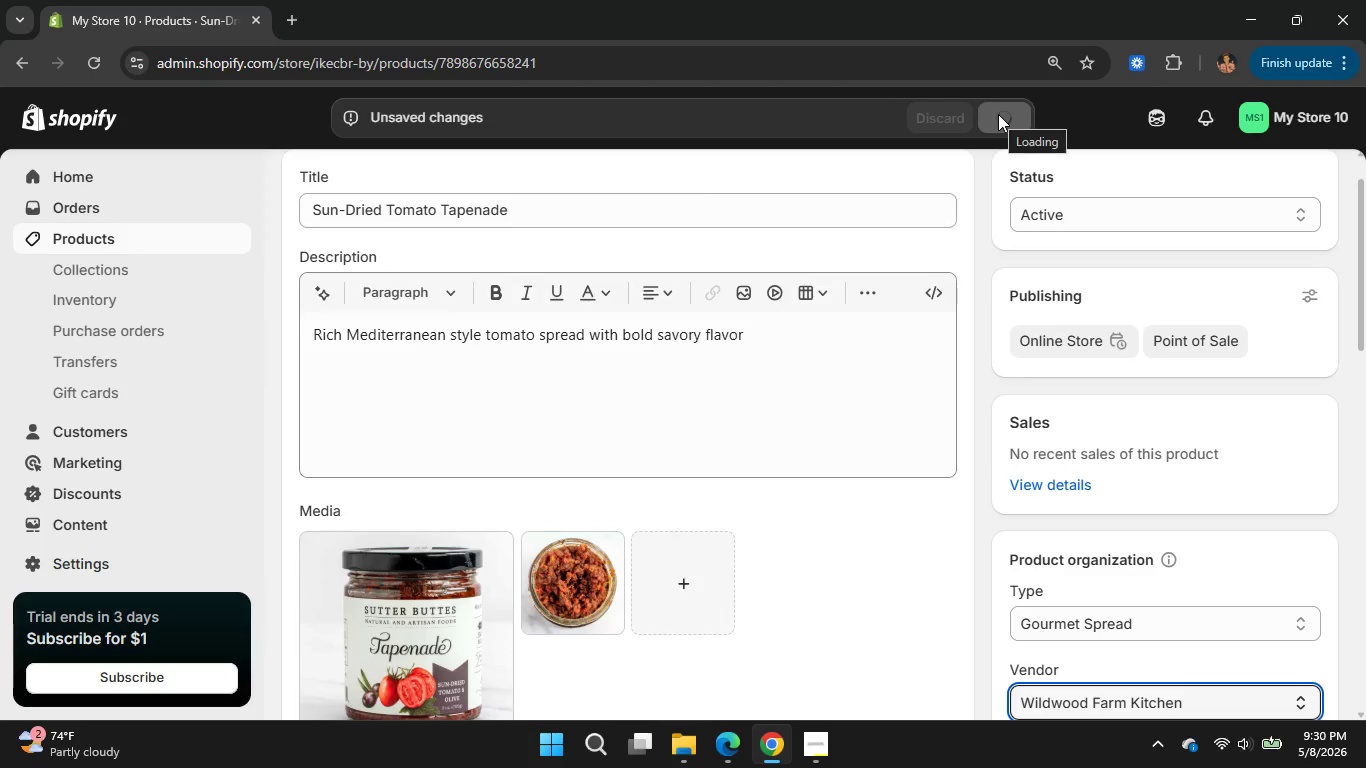 
mouse_move([951, 172])
 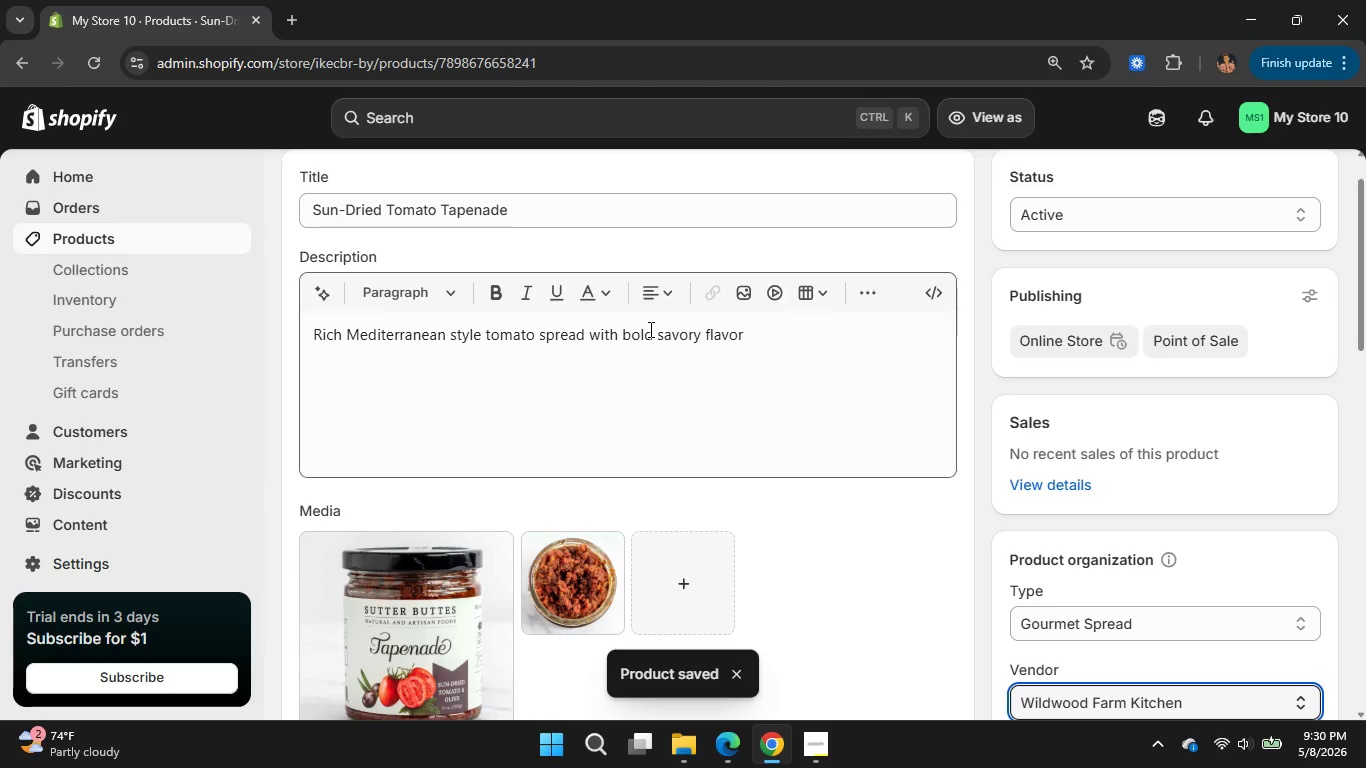 
scroll: coordinate [649, 329], scroll_direction: up, amount: 4.0
 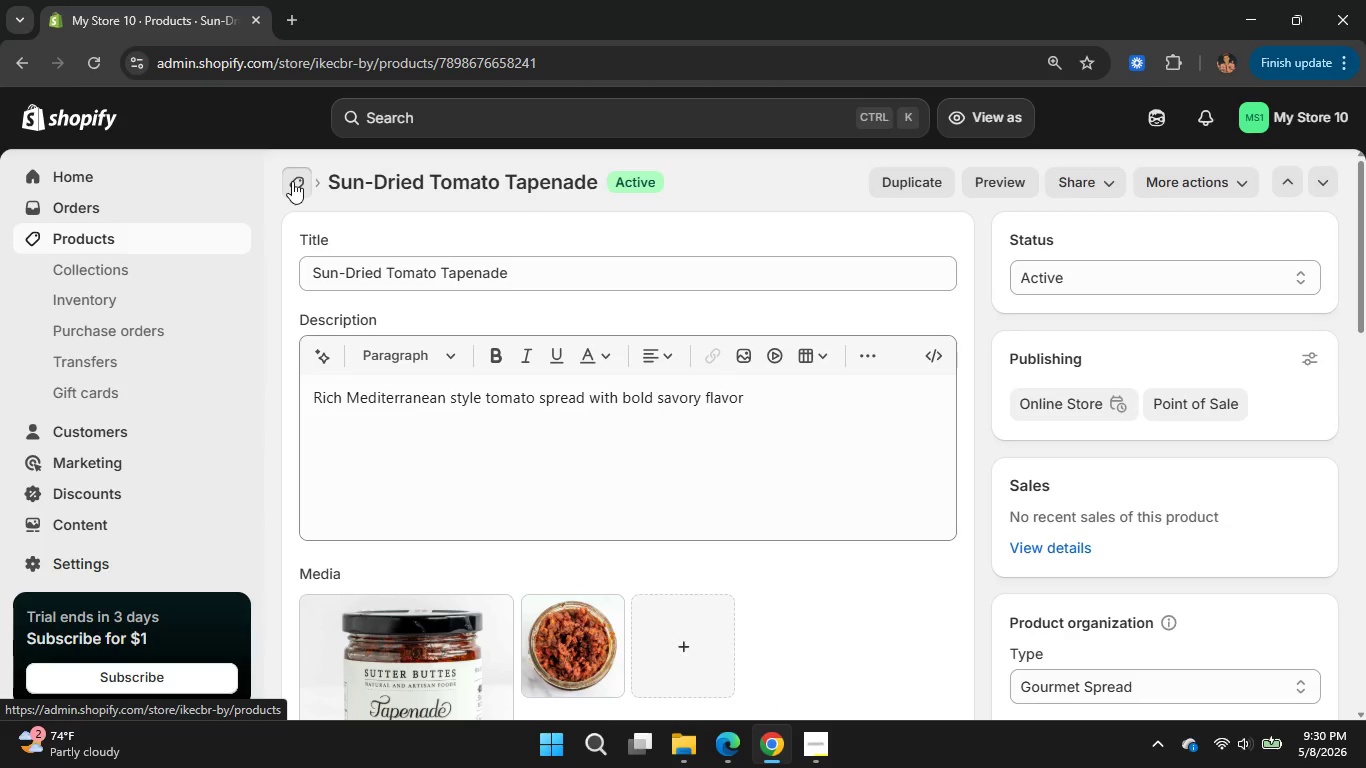 
left_click([292, 181])
 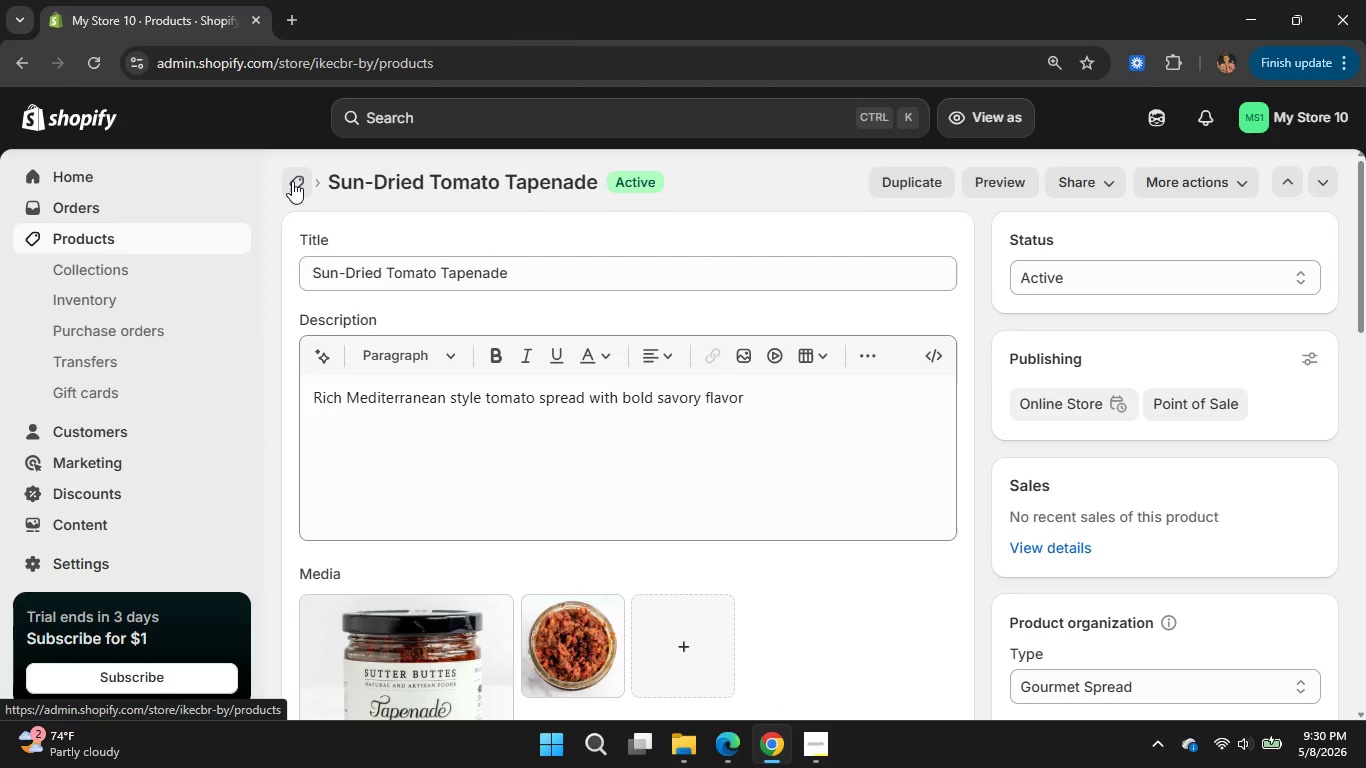 
wait(9.81)
 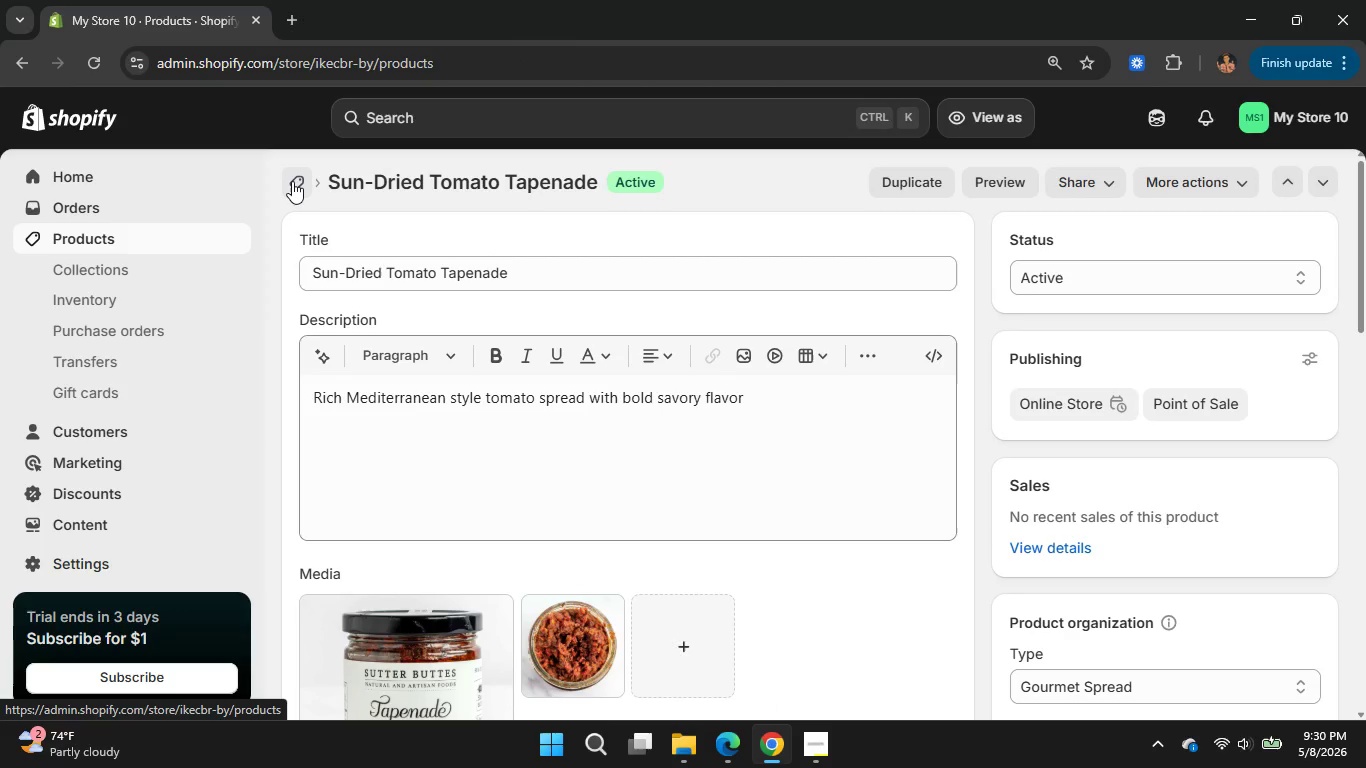 
left_click([426, 439])
 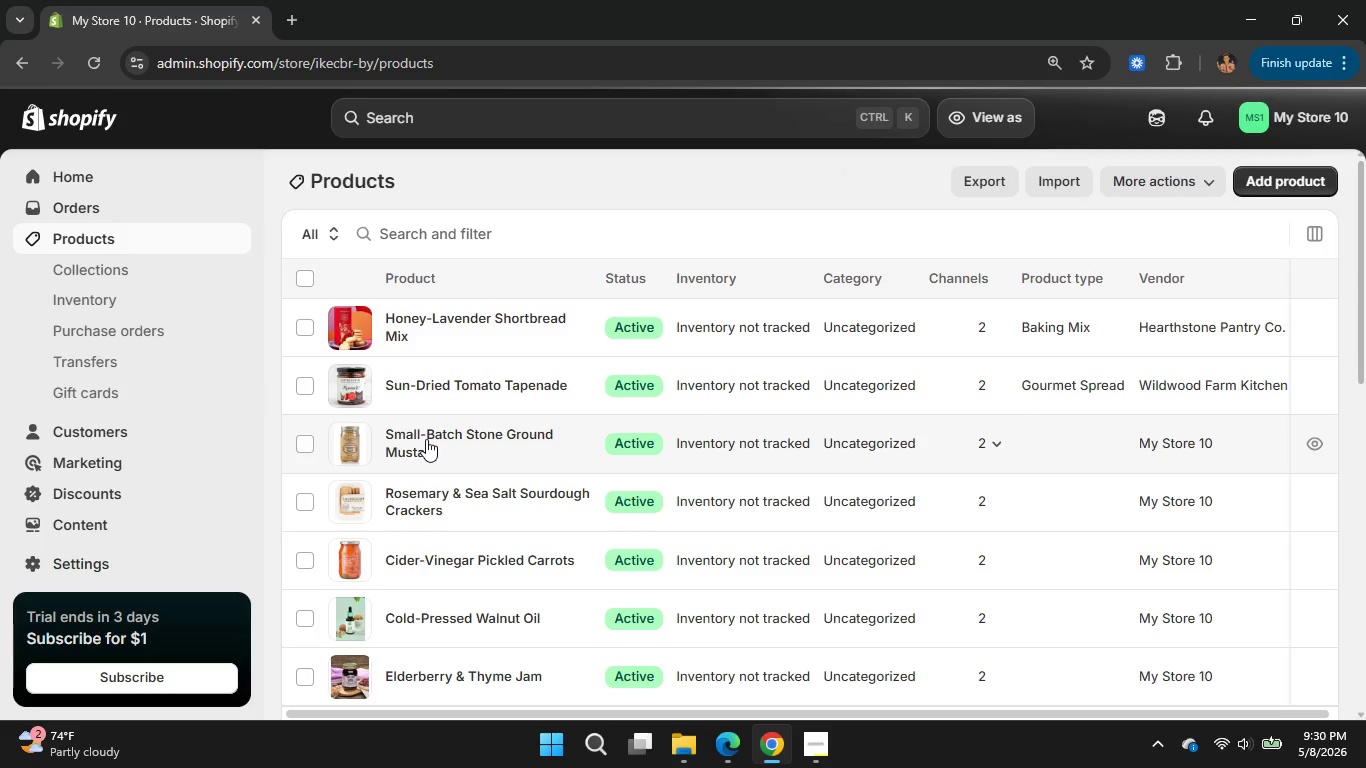 
mouse_move([422, 418])
 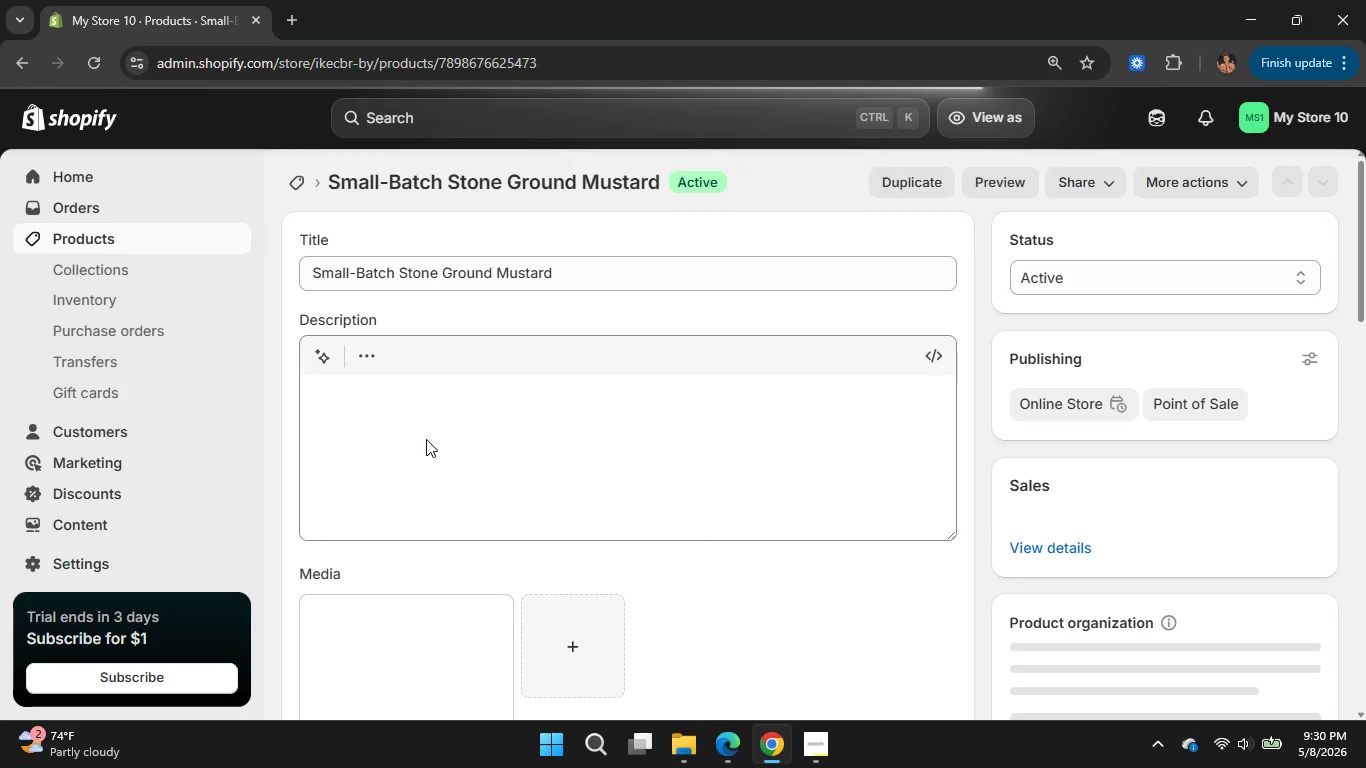 
mouse_move([834, 418])
 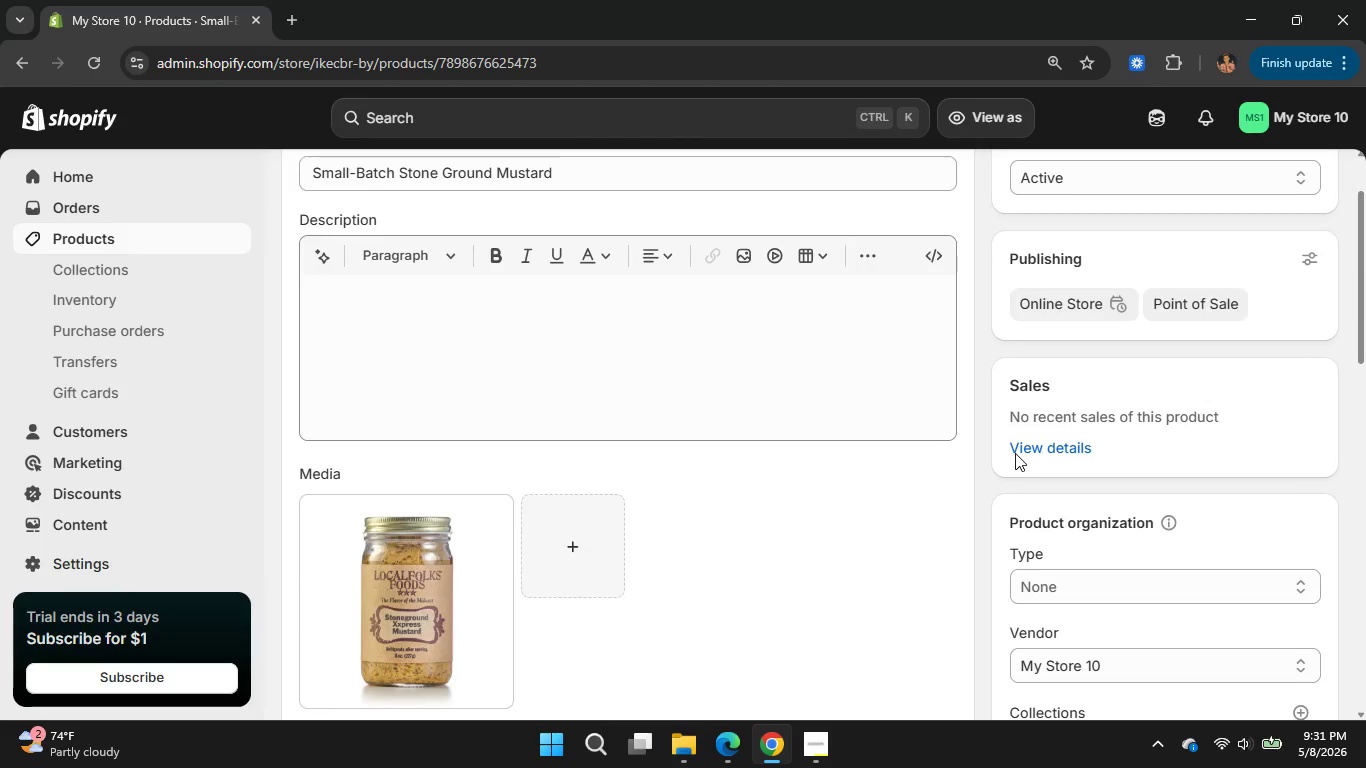 
scroll: coordinate [1015, 453], scroll_direction: none, amount: 0.0
 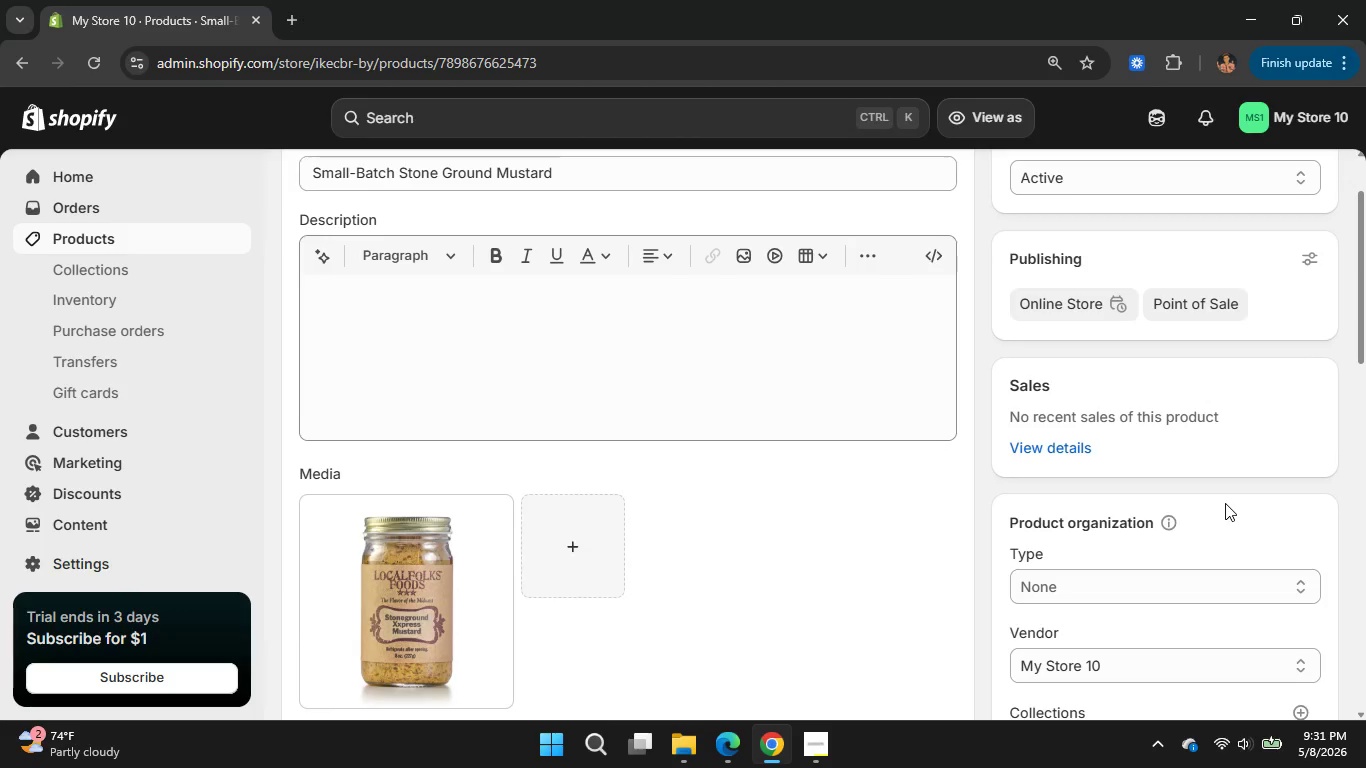 
scroll: coordinate [1196, 386], scroll_direction: down, amount: 2.0
 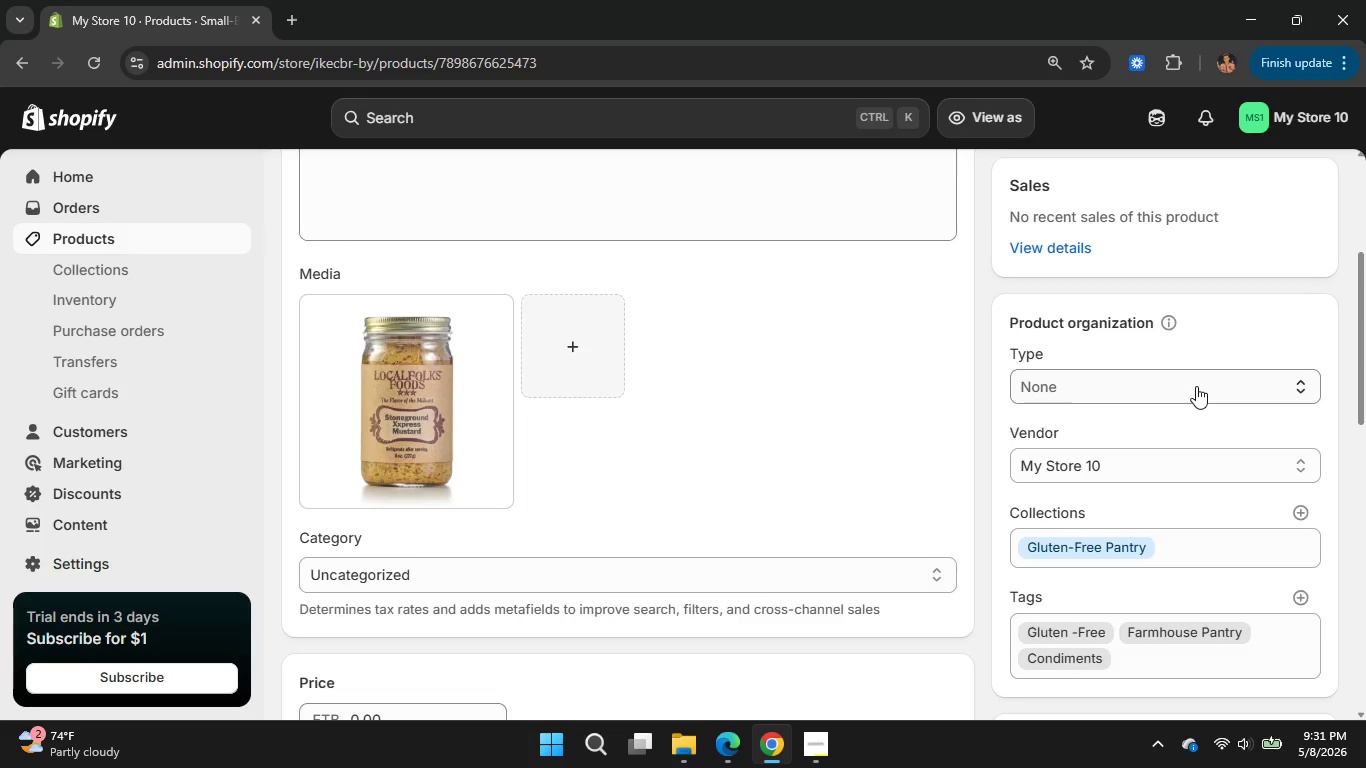 
scroll: coordinate [1196, 386], scroll_direction: none, amount: 0.0
 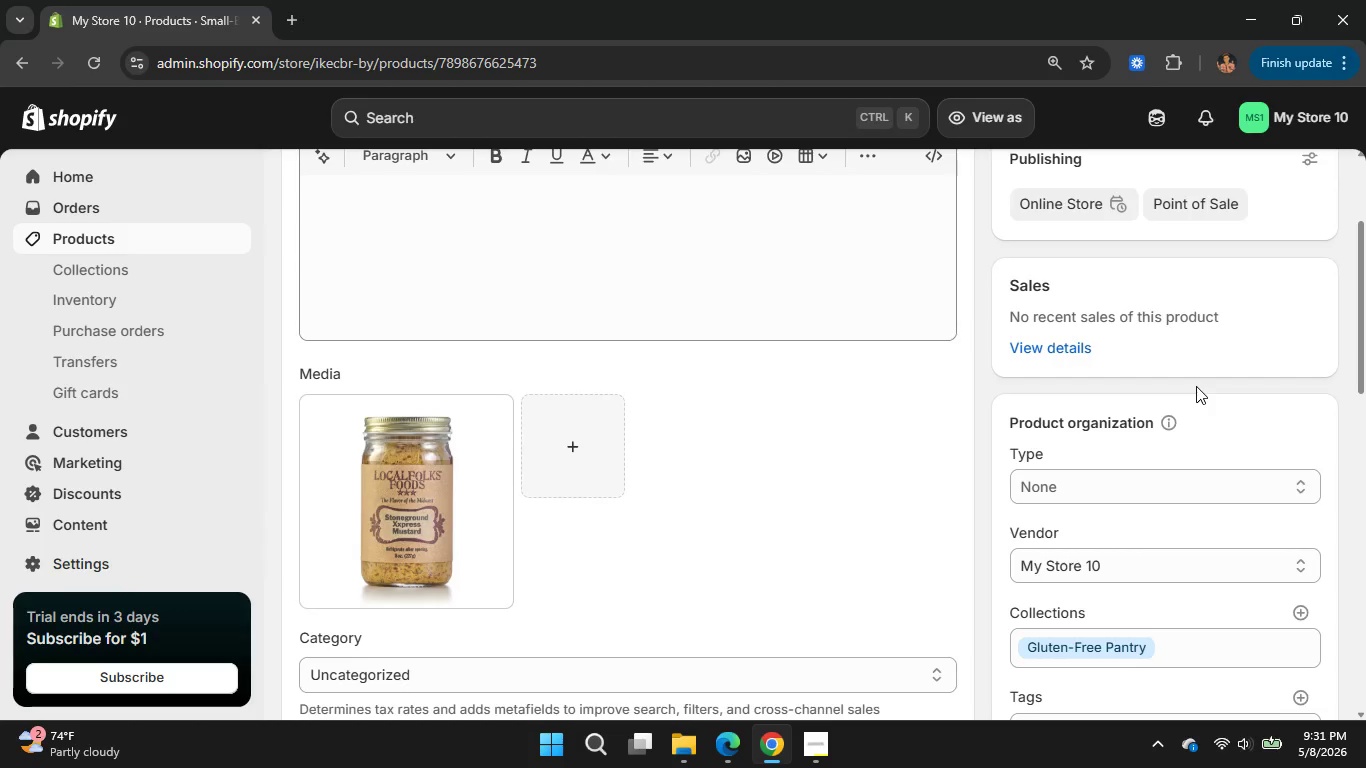 
wait(11.28)
 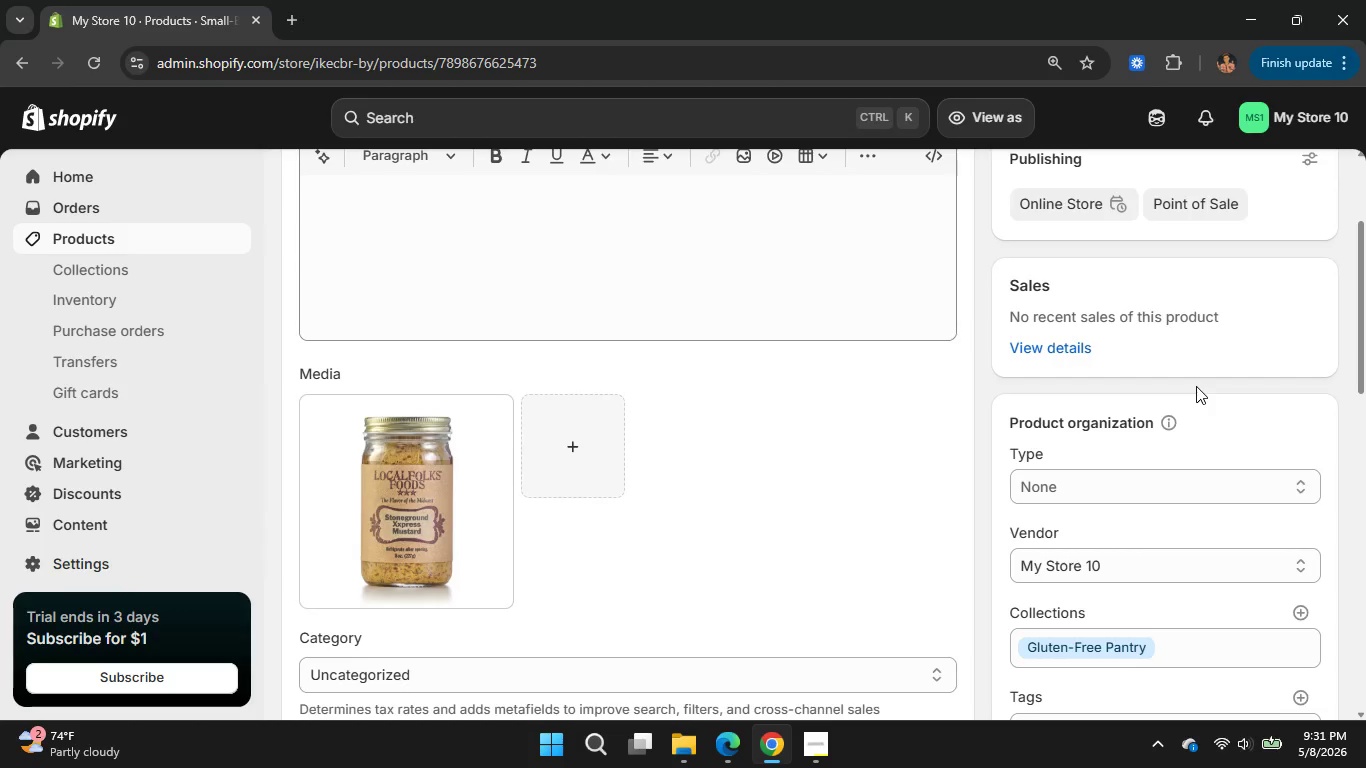 
scroll: coordinate [1193, 431], scroll_direction: up, amount: 2.0
 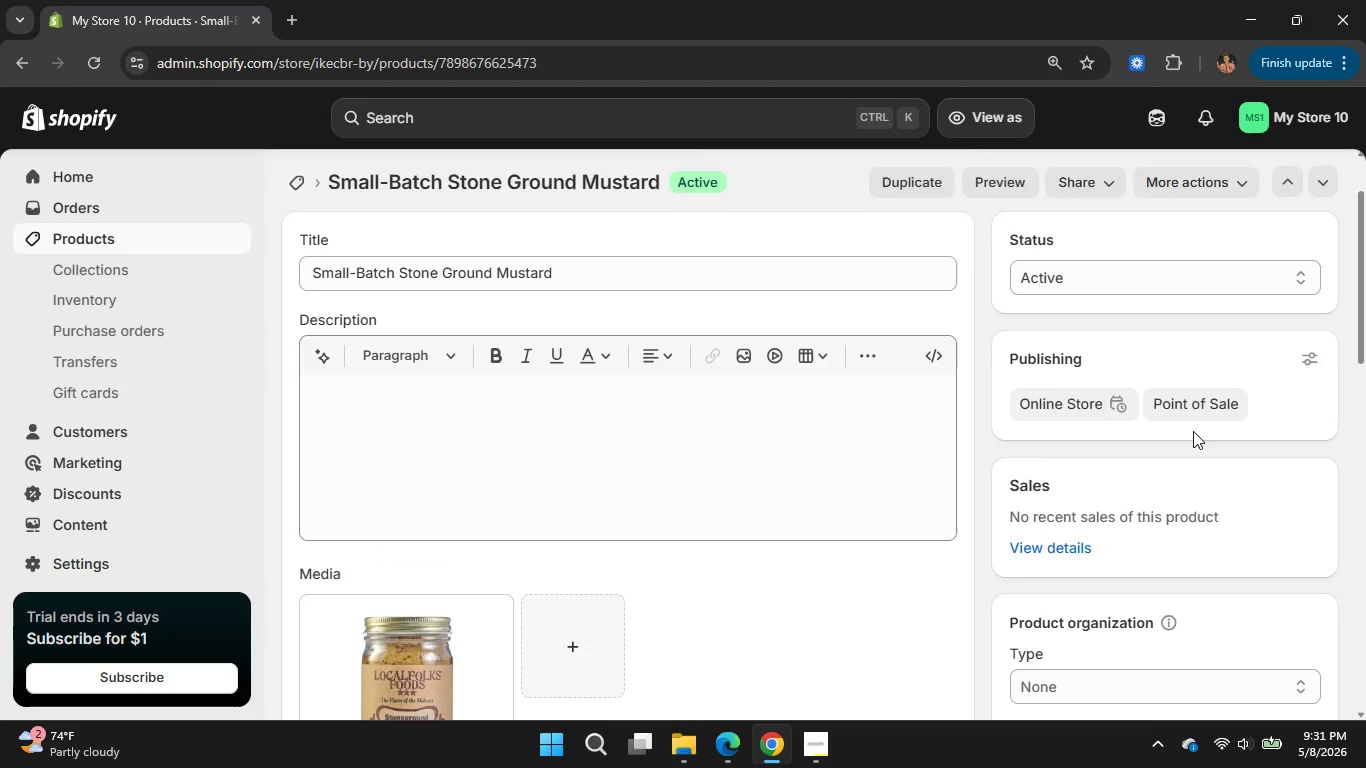 
scroll: coordinate [1193, 431], scroll_direction: none, amount: 0.0
 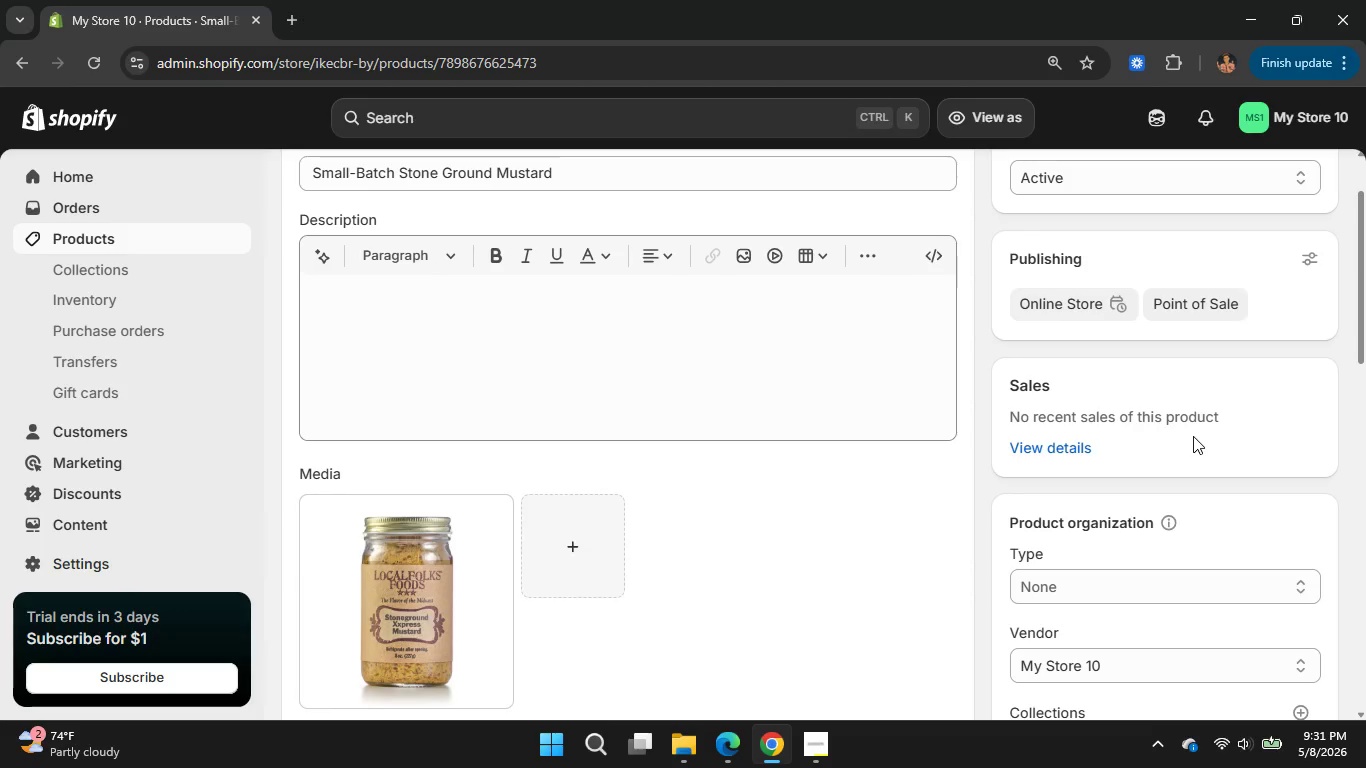 
wait(10.21)
 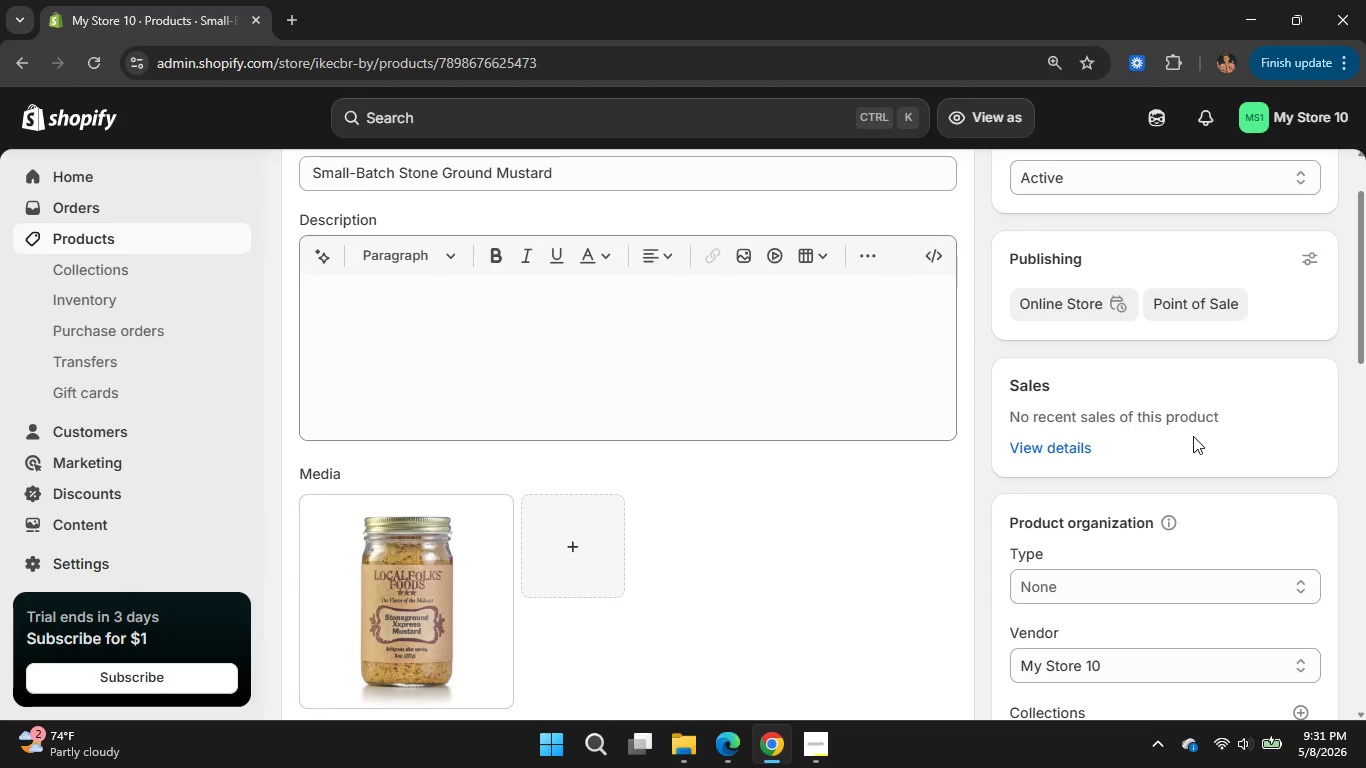 
left_click([1163, 598])
 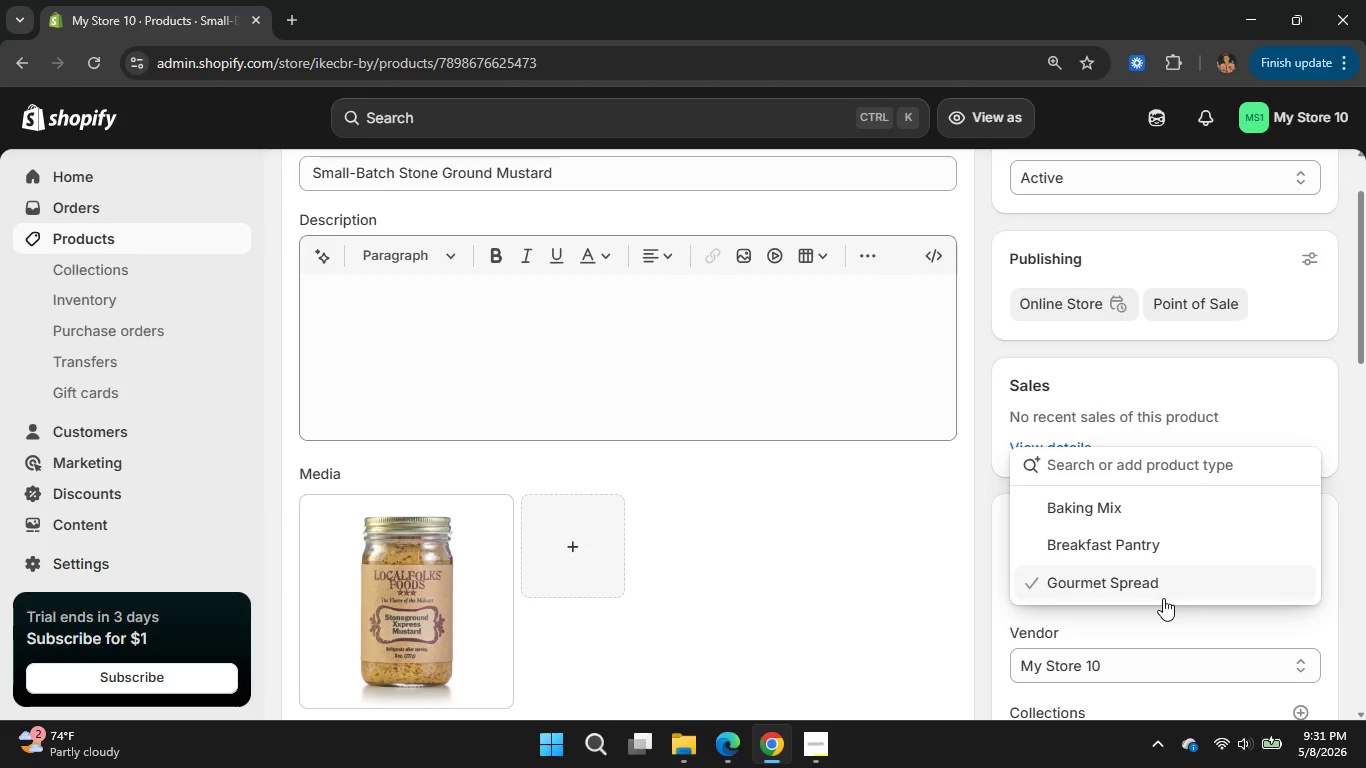 
type(Artisan Mustard)
 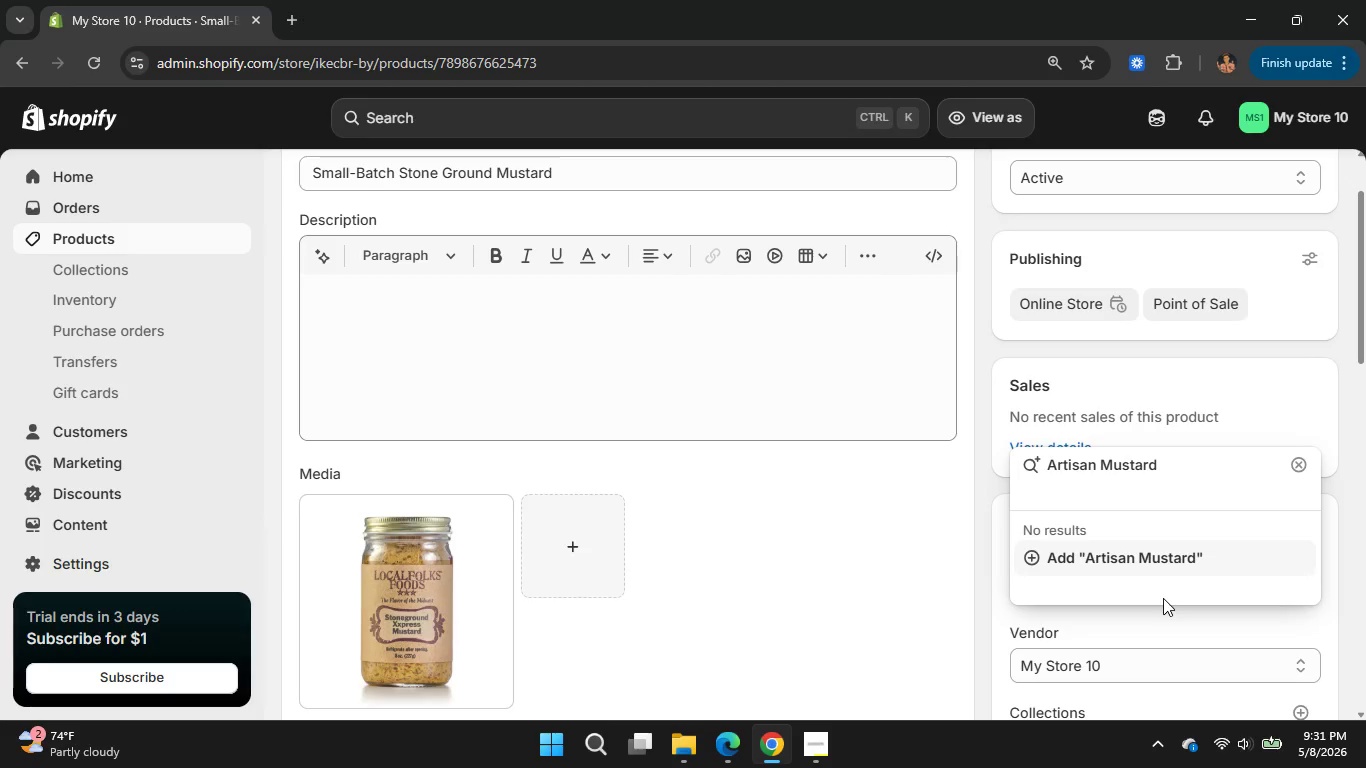 
left_click([1150, 560])
 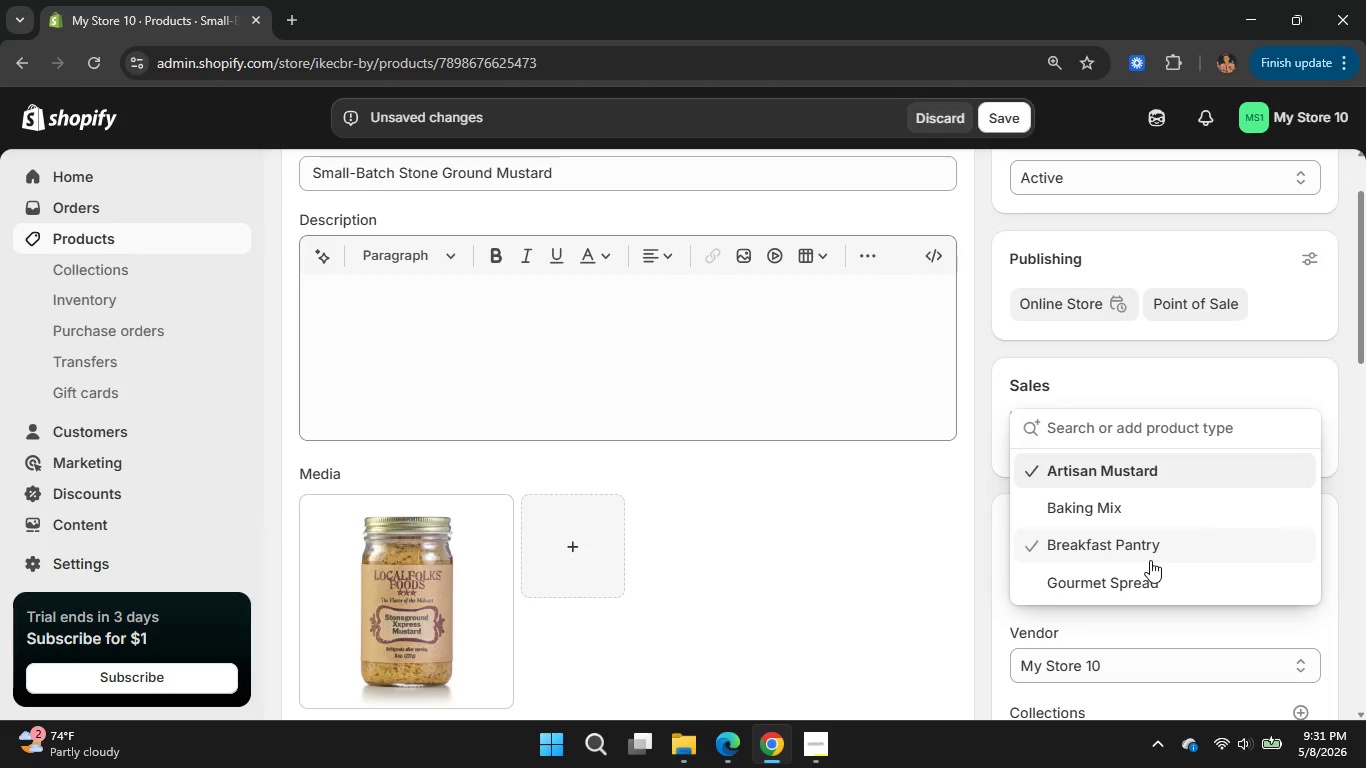 
wait(8.2)
 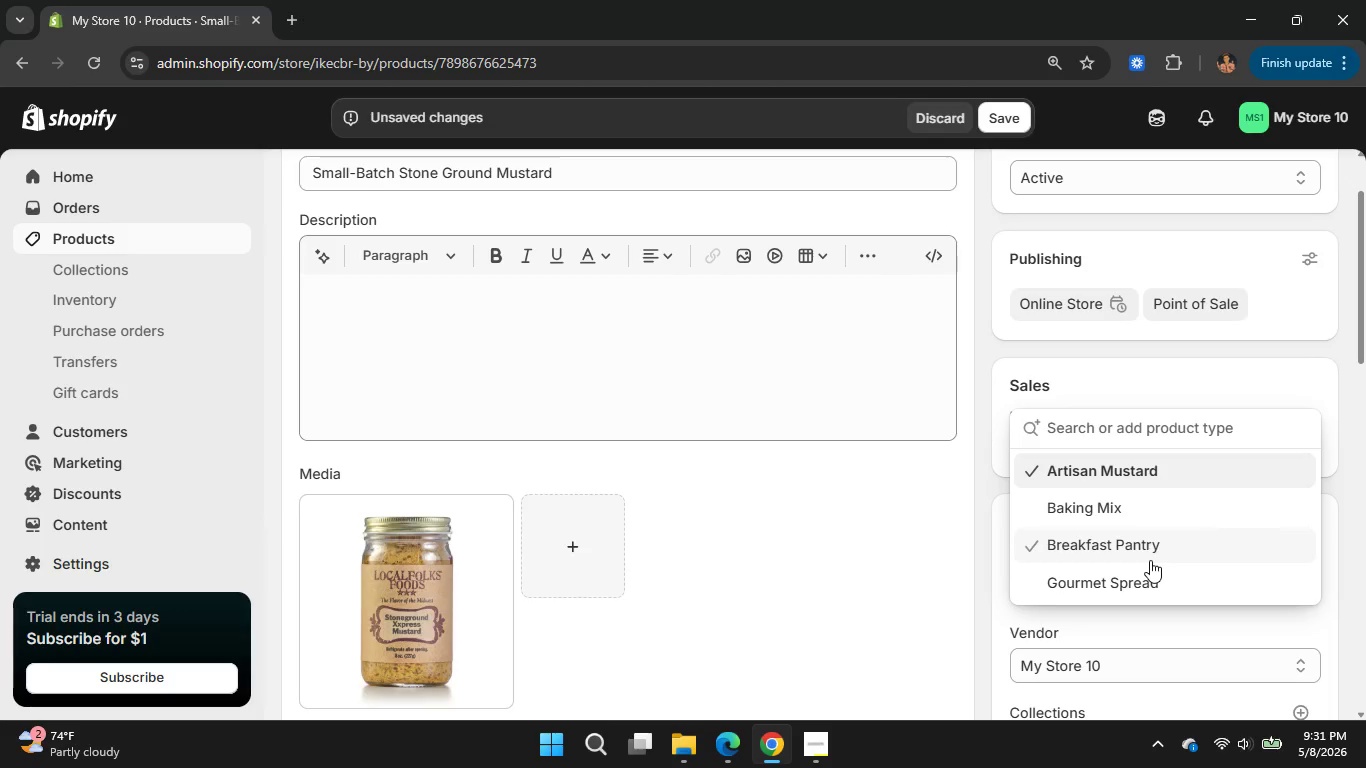 
left_click([1187, 625])
 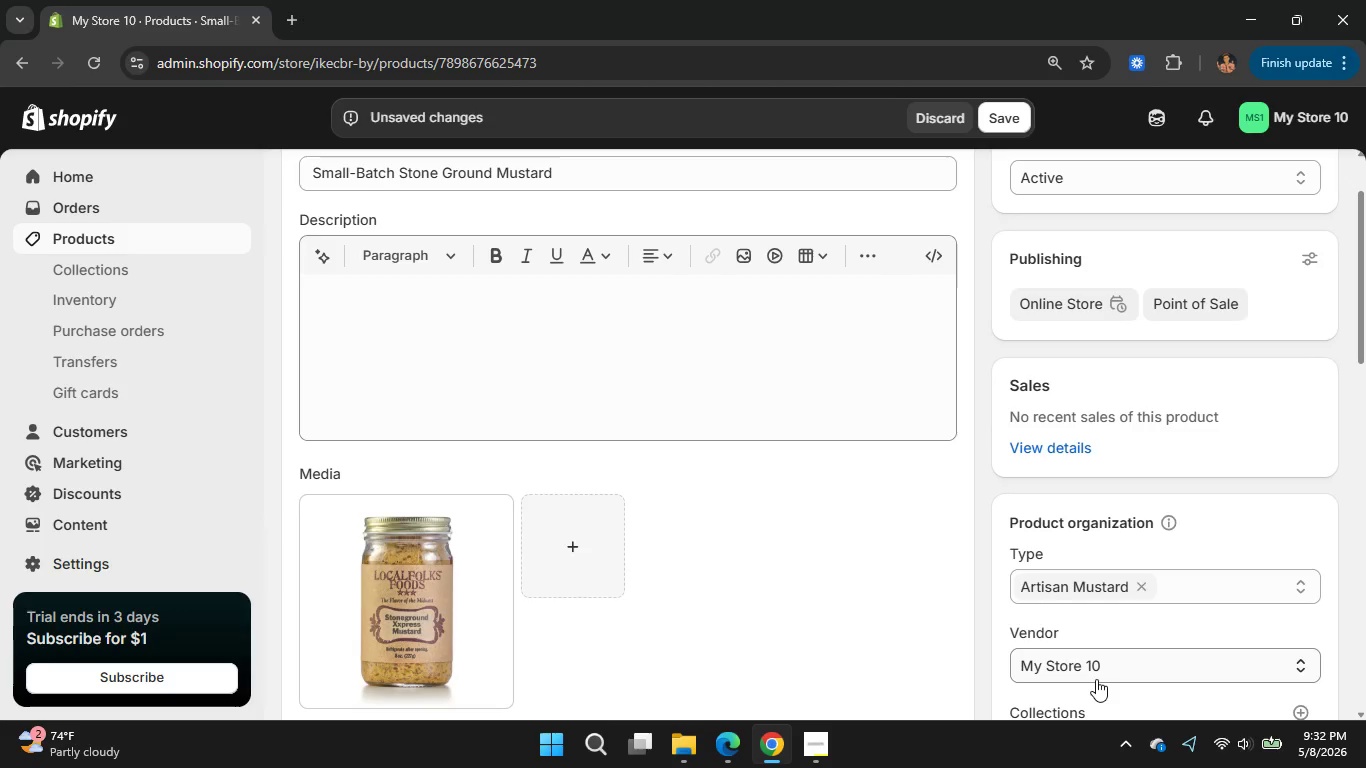 
left_click([1096, 679])
 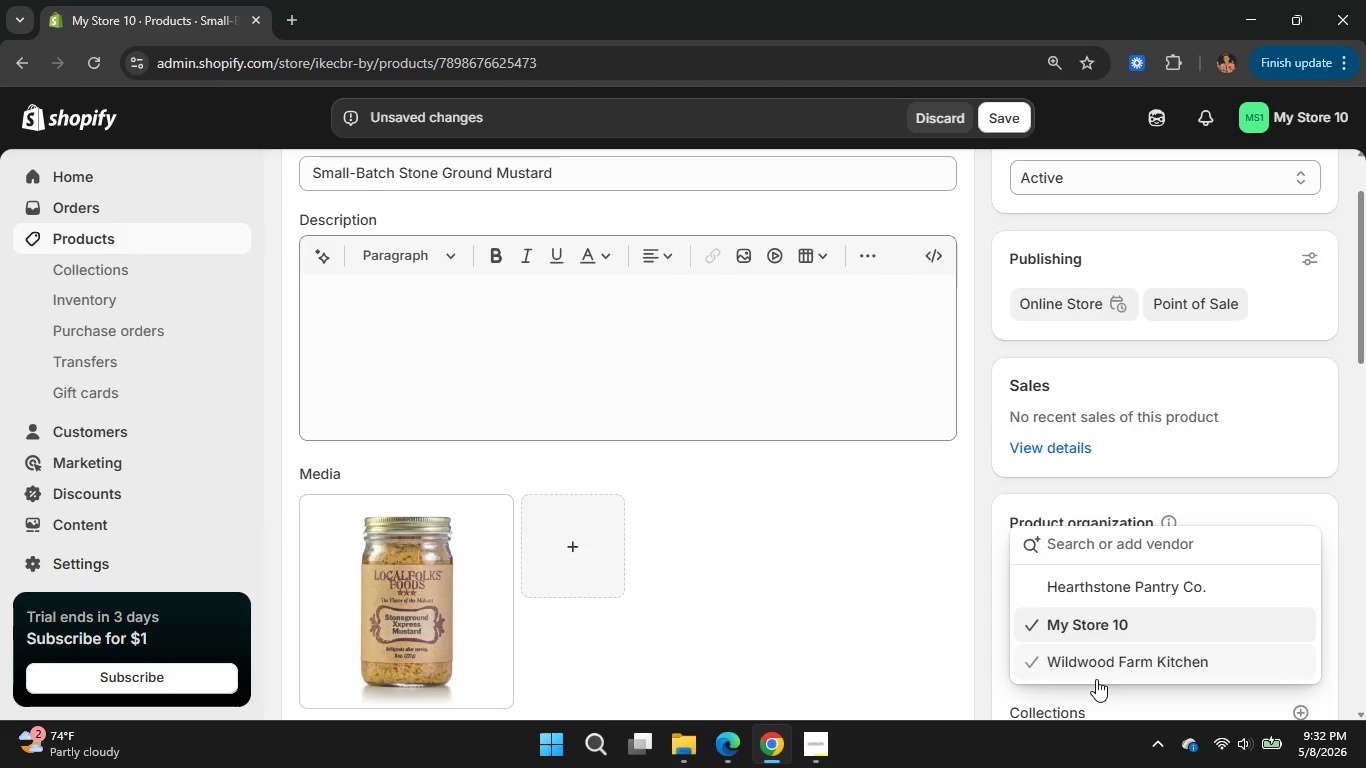 
key(Shift+S)
 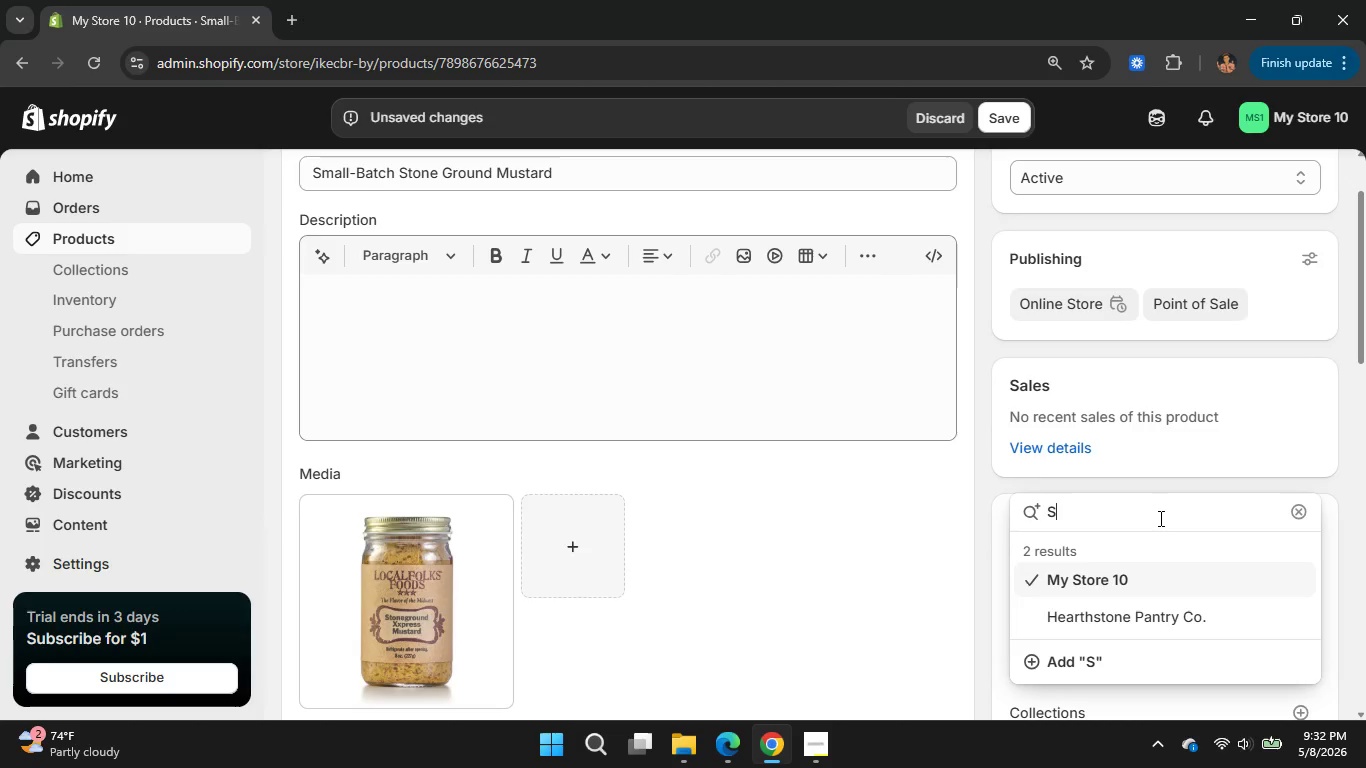 
type(tone Mill Provisions)
 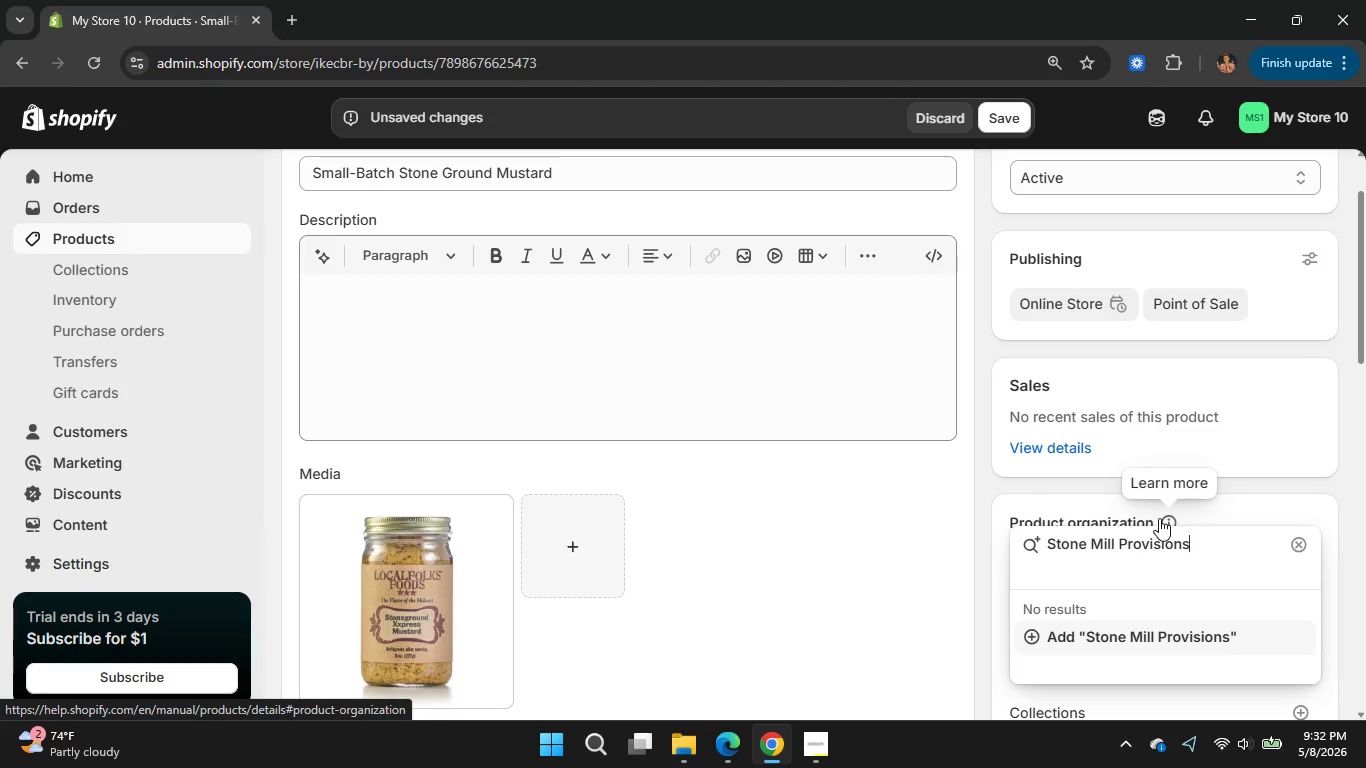 
left_click([1120, 633])
 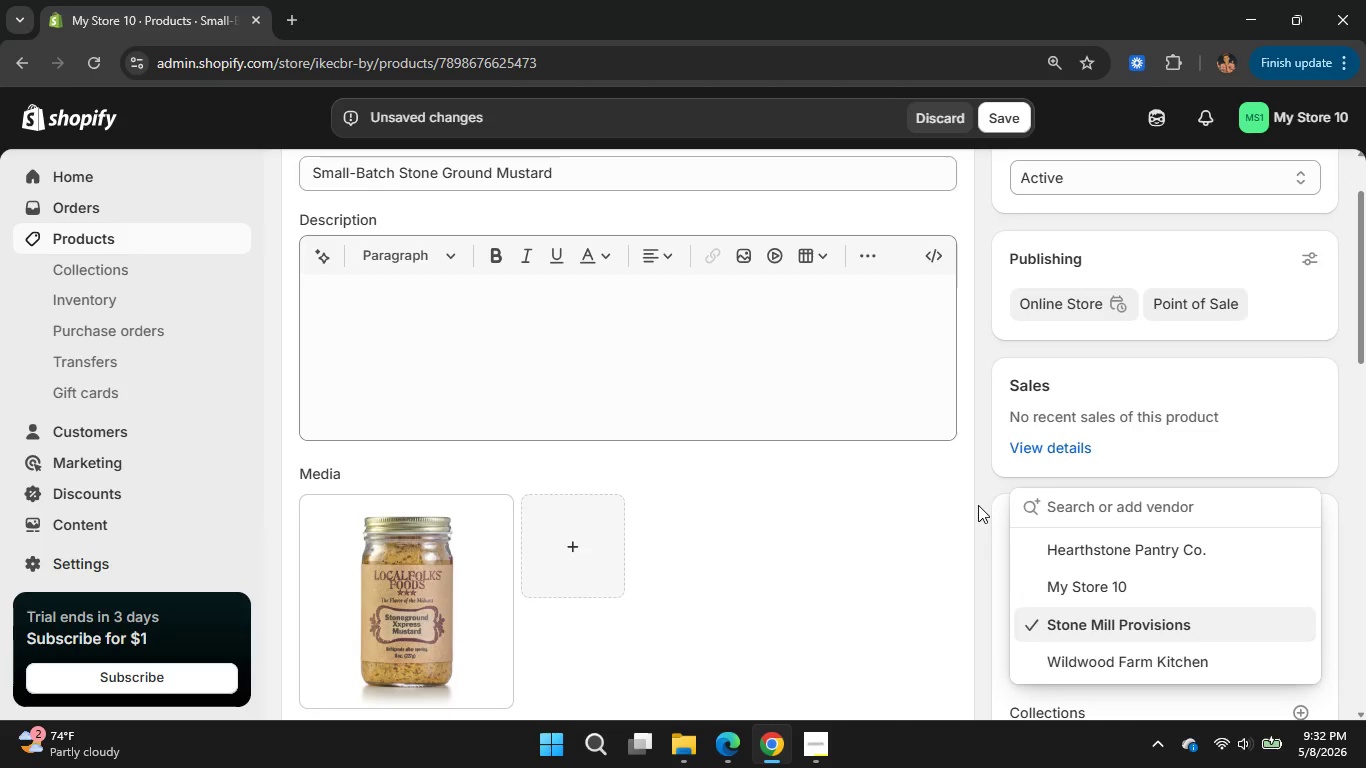 
left_click([978, 505])
 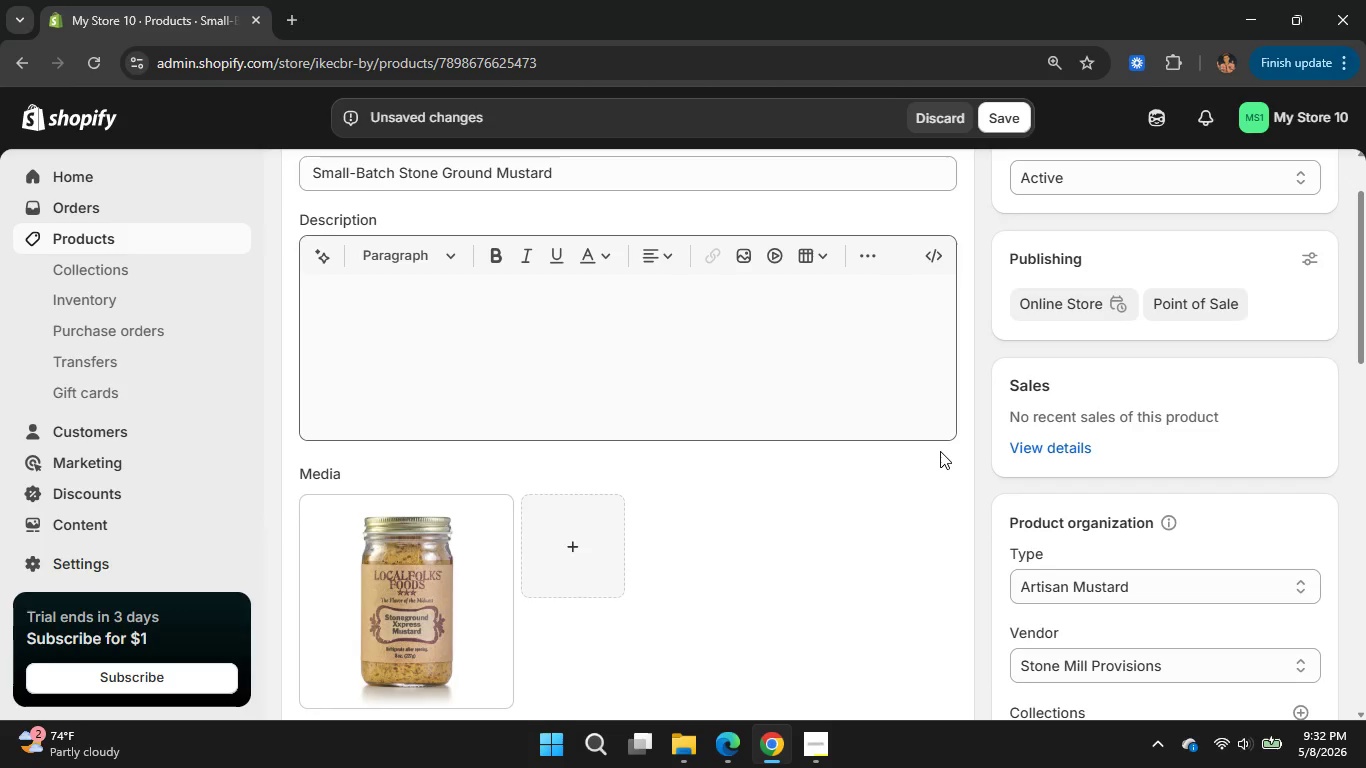 
left_click([721, 310])
 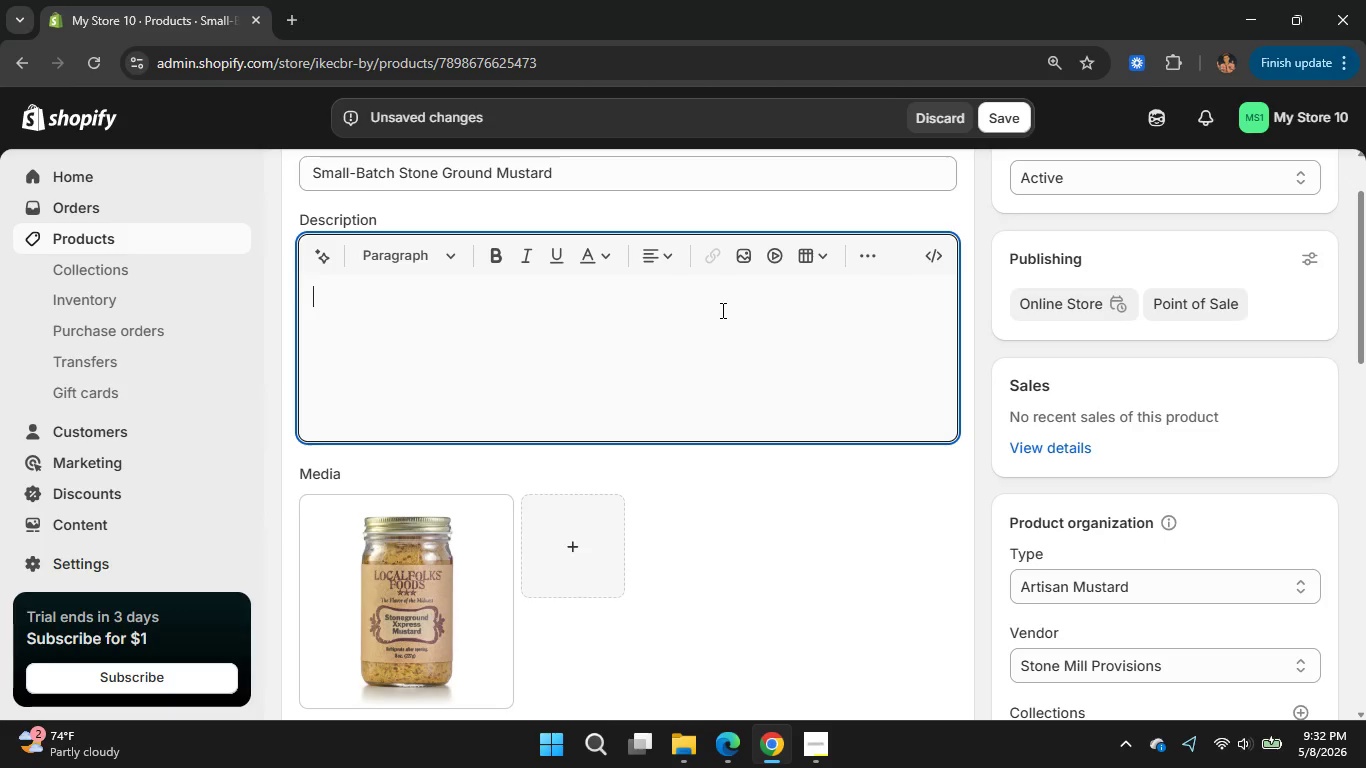 
wait(17.2)
 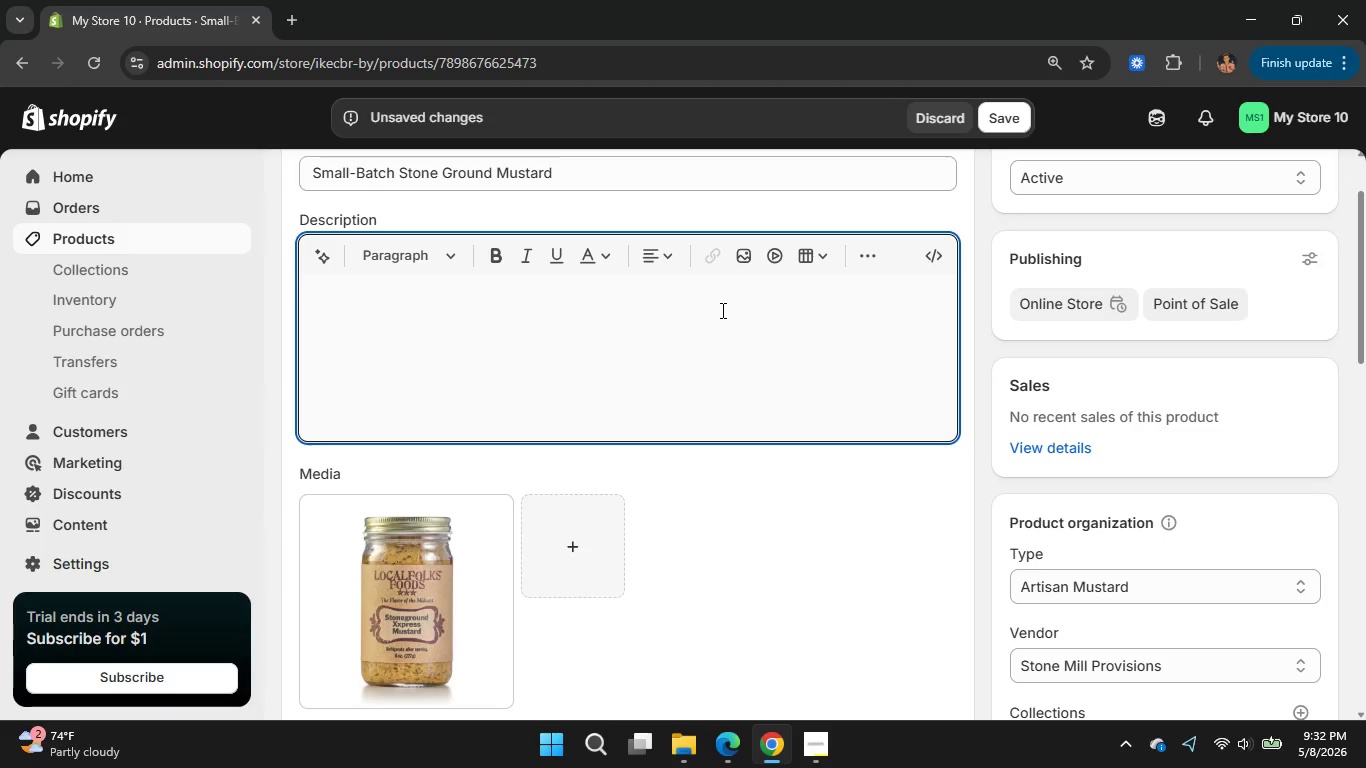 
type(Traditional stone ground mustard )
 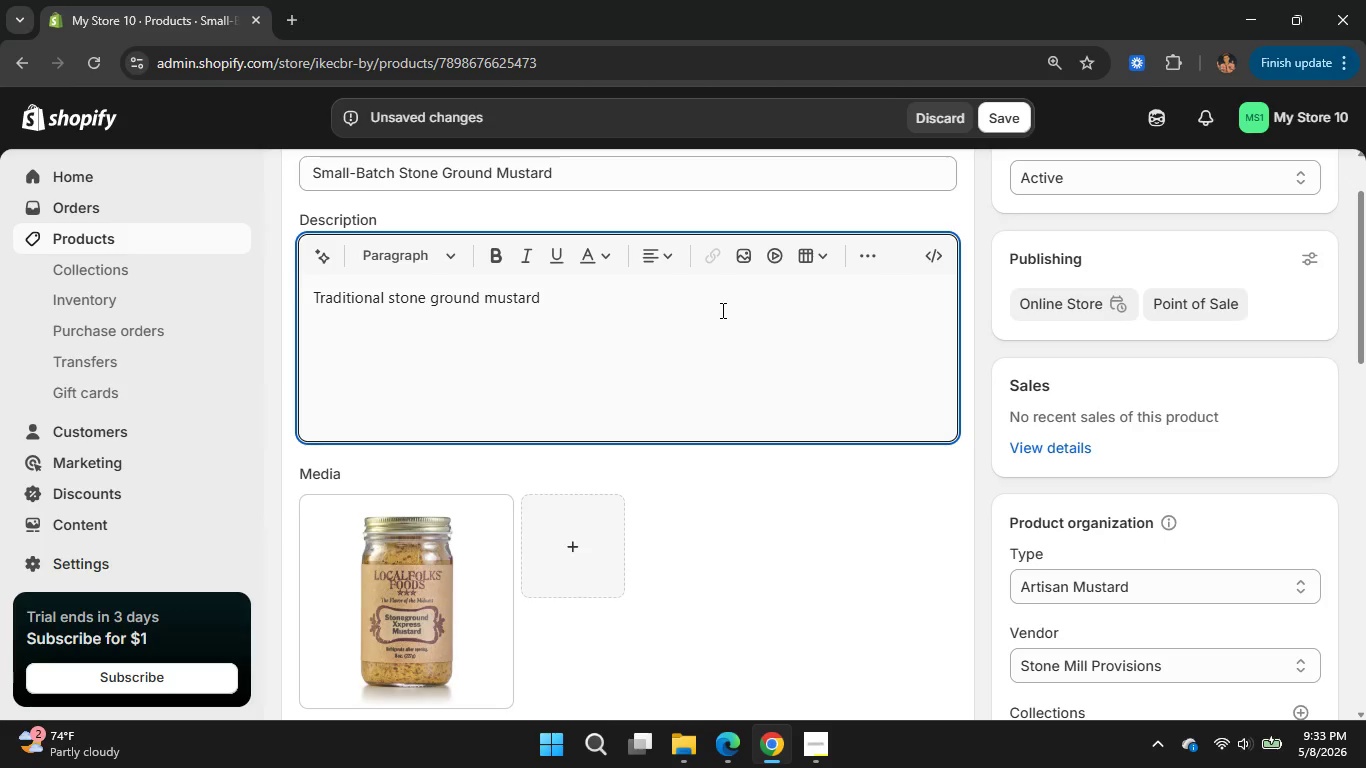 
type(crafted in small )
 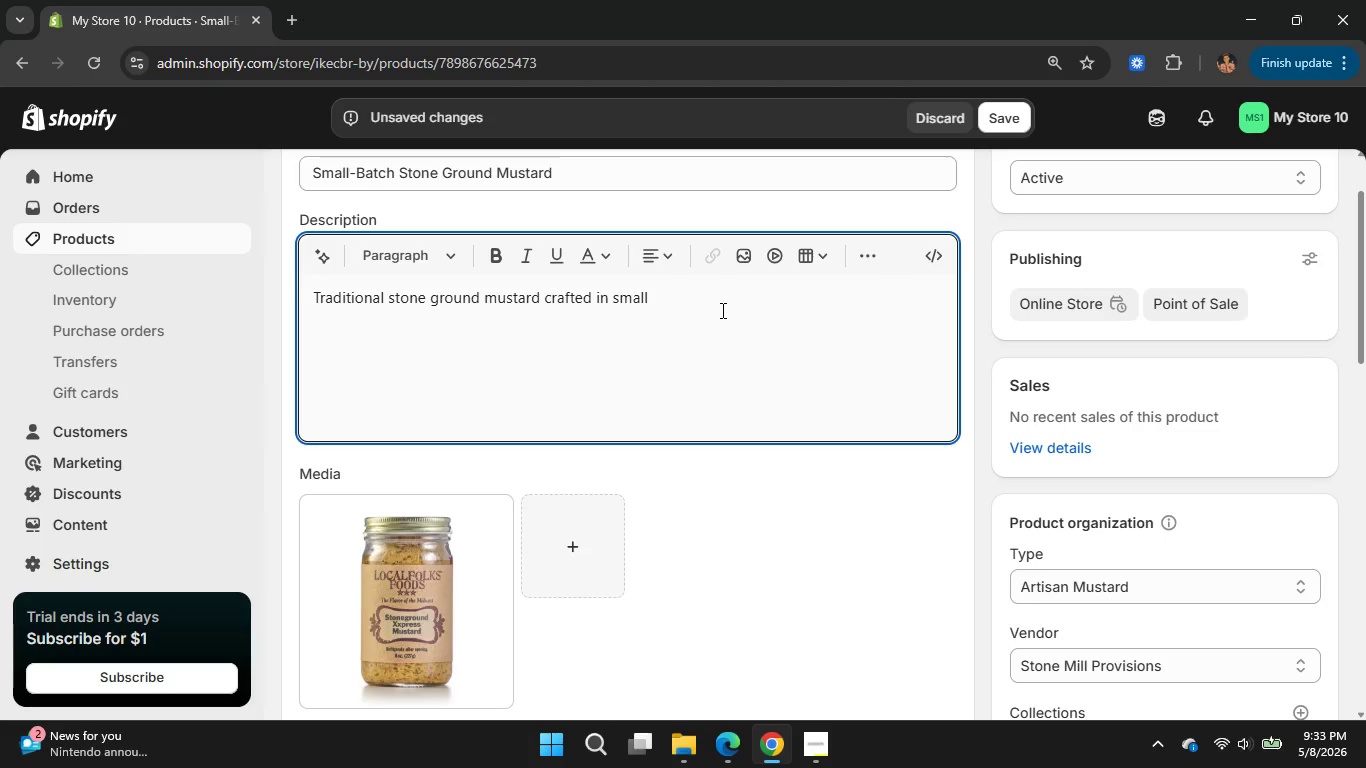 
type(artisan batches)
 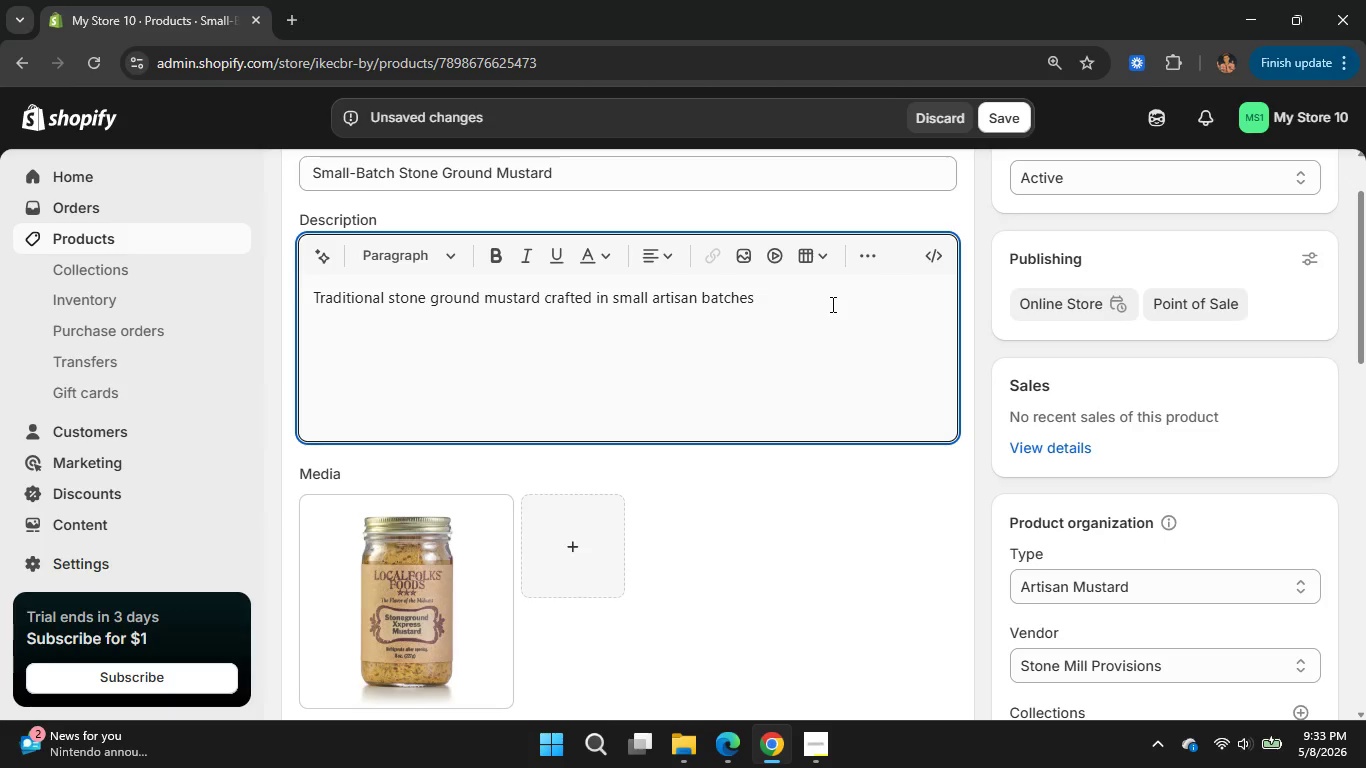 
wait(7.44)
 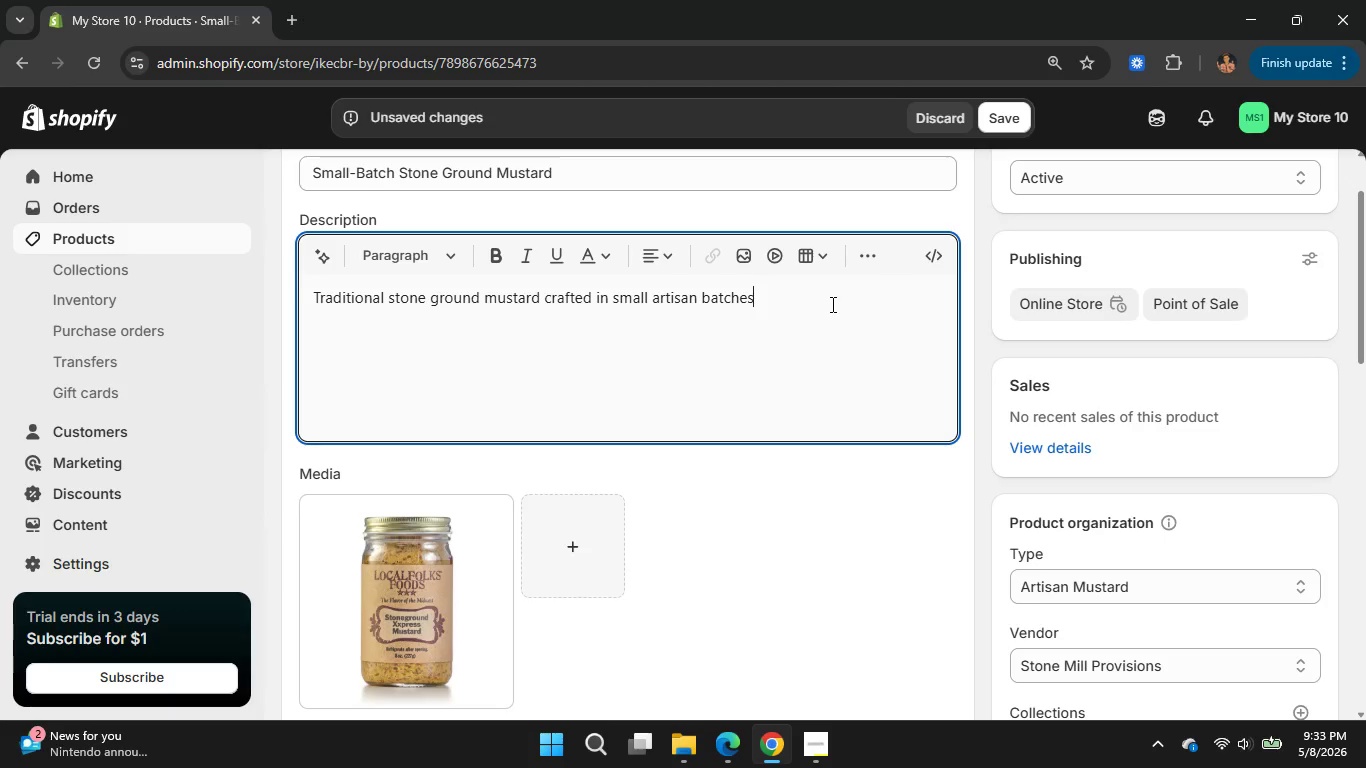 
left_click([849, 519])
 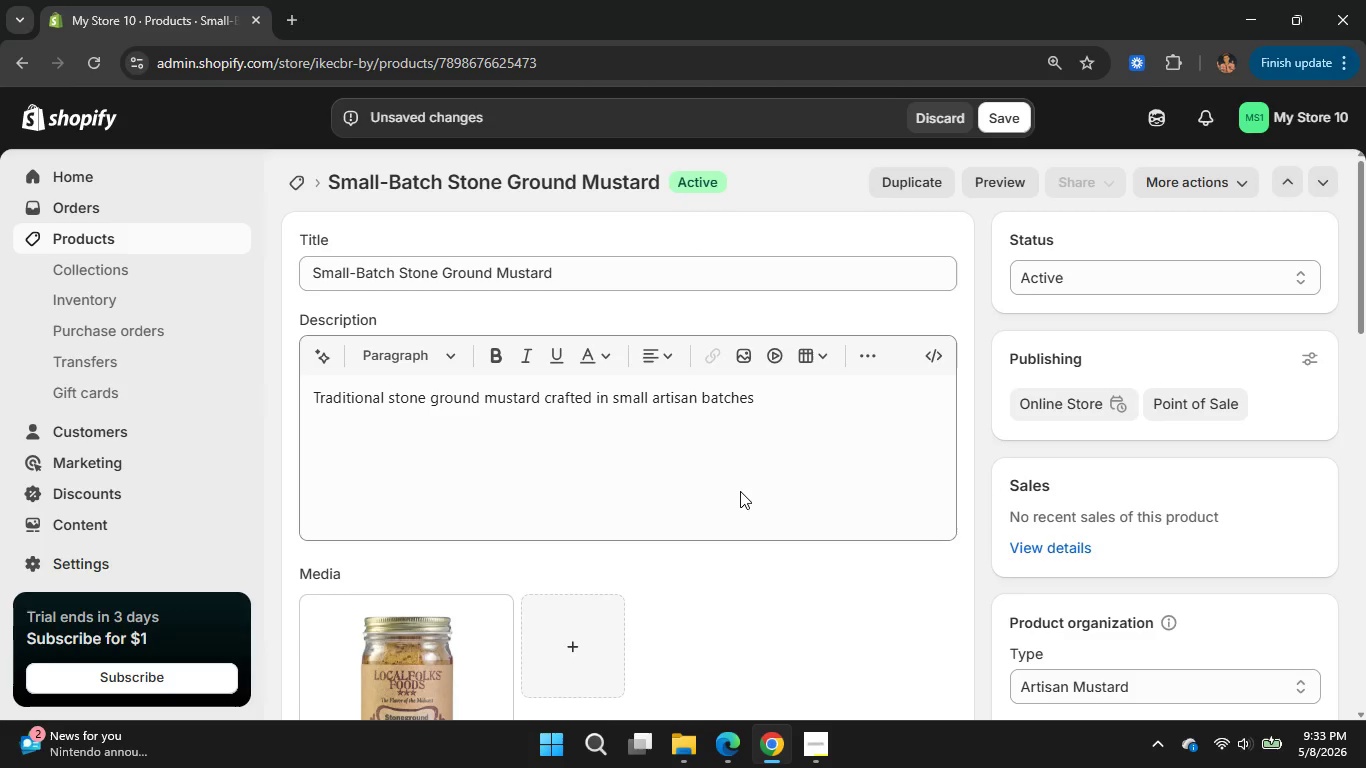 
scroll: coordinate [740, 491], scroll_direction: up, amount: 2.0
 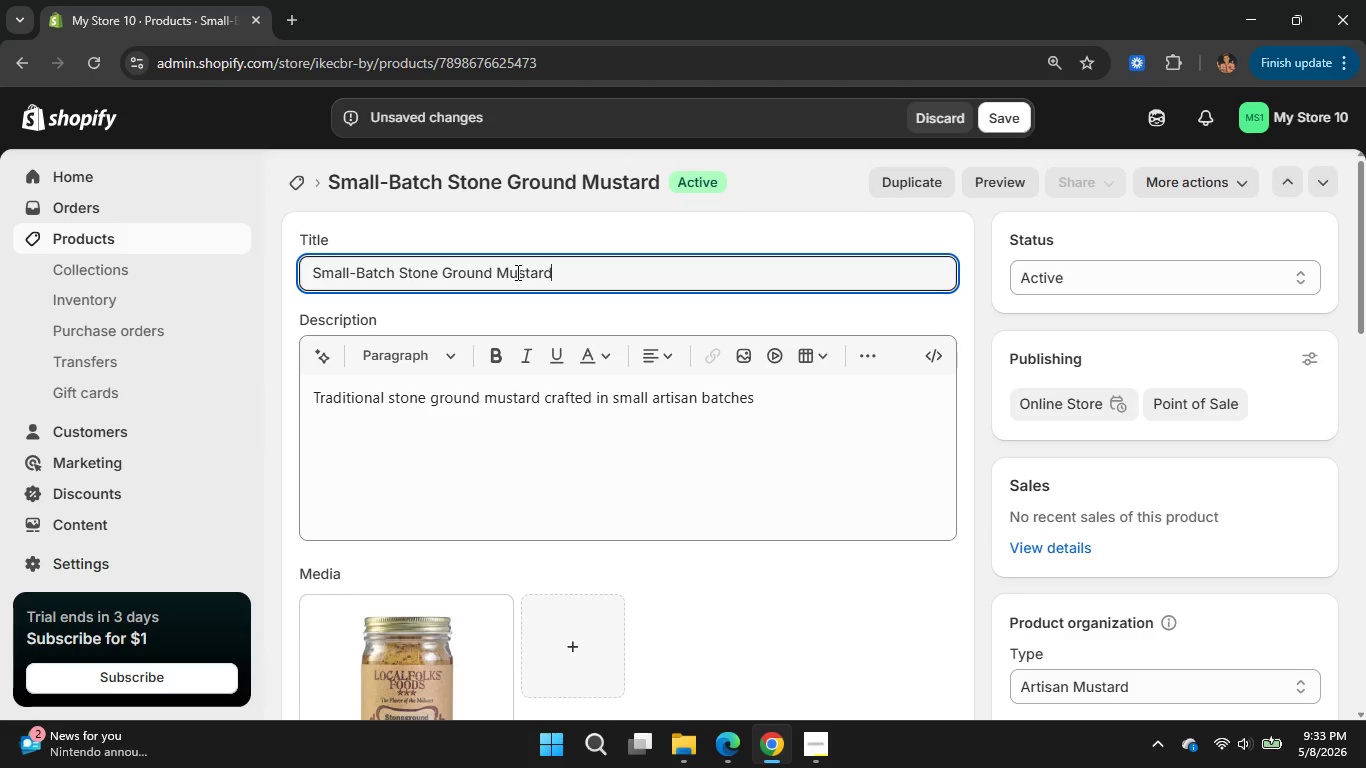 
left_click_drag(start_coordinate=[566, 272], to_coordinate=[311, 272])
 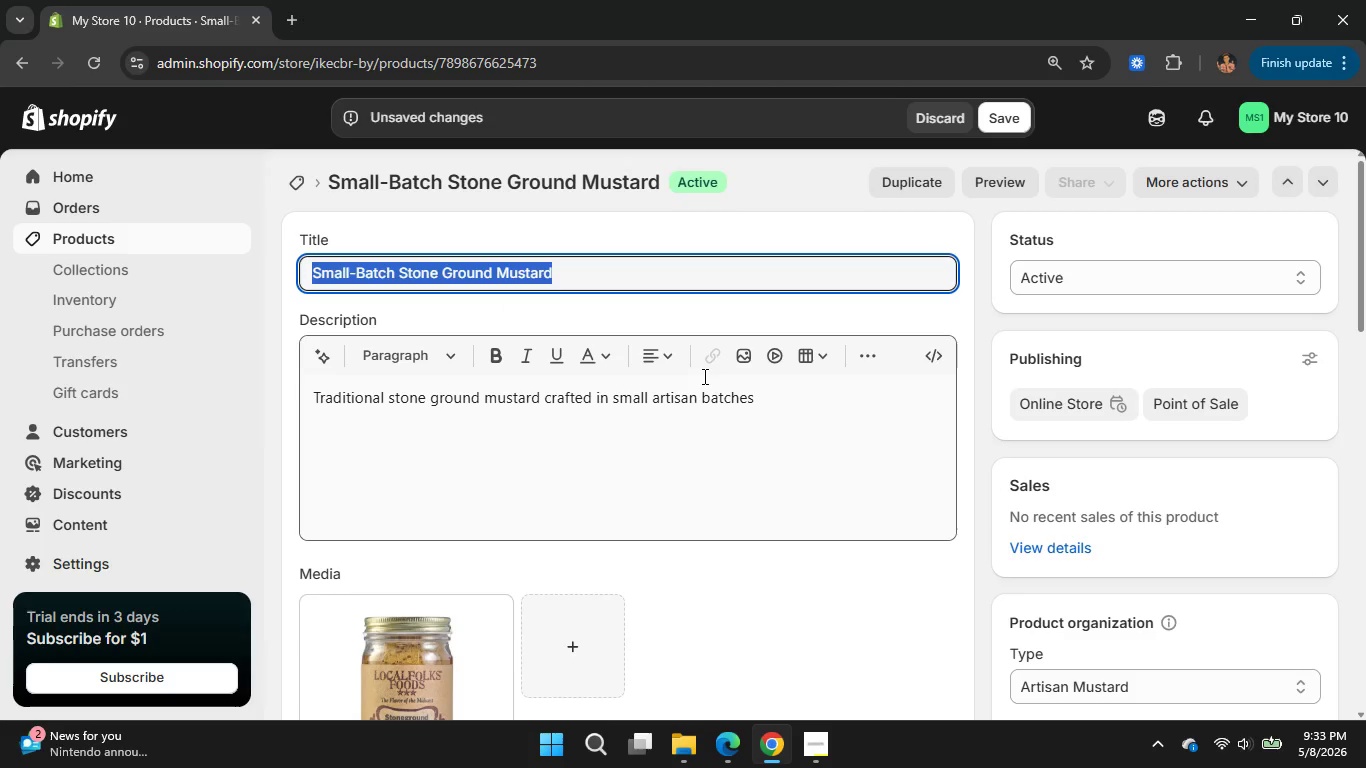 
key(Control+C)
 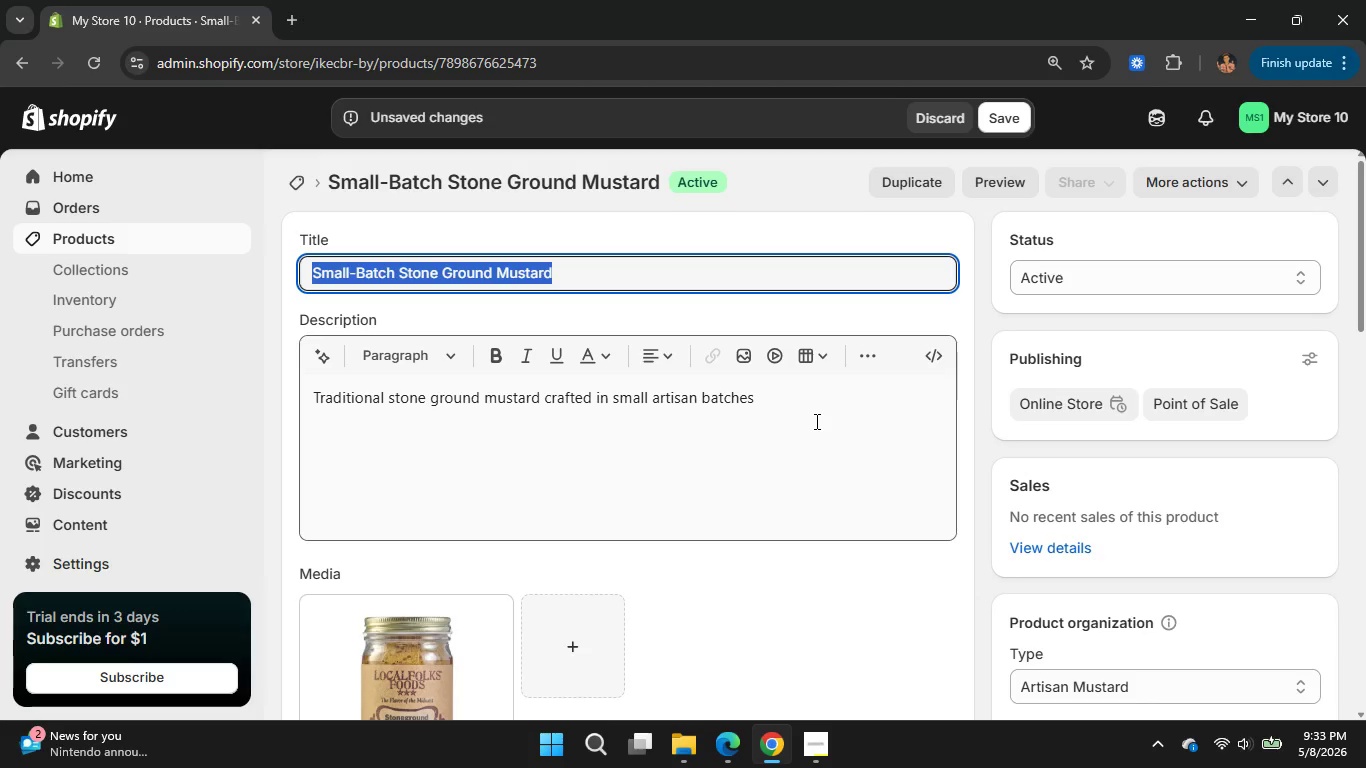 
left_click([815, 421])
 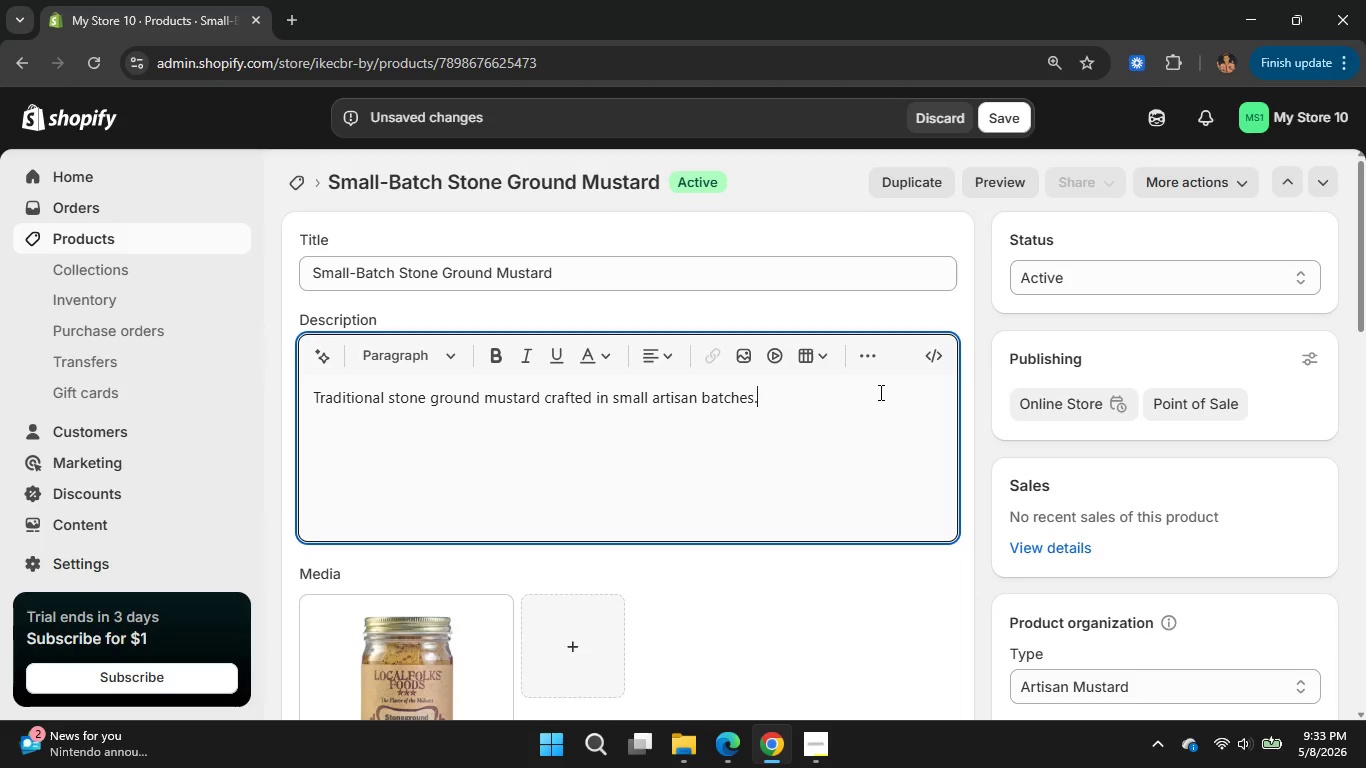 
key(Period)
 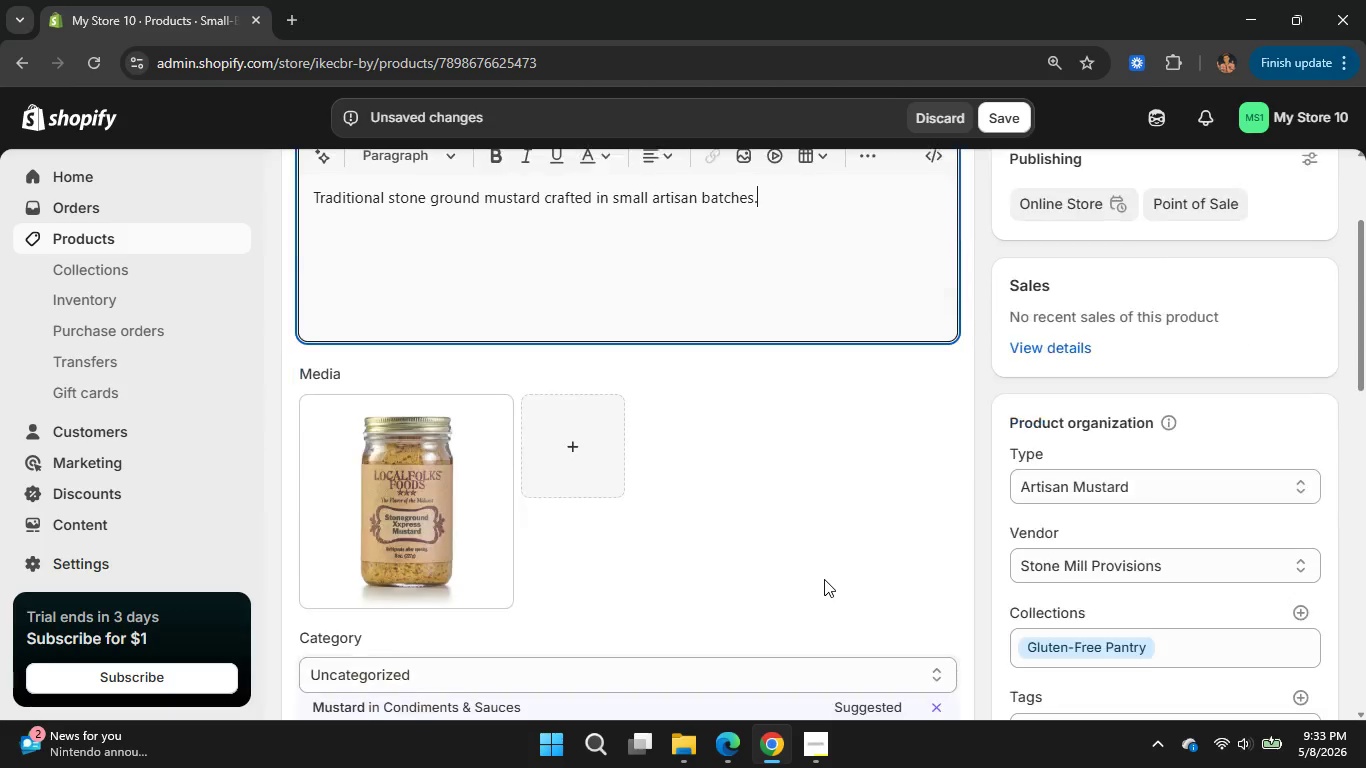 
scroll: coordinate [824, 579], scroll_direction: down, amount: 1.0
 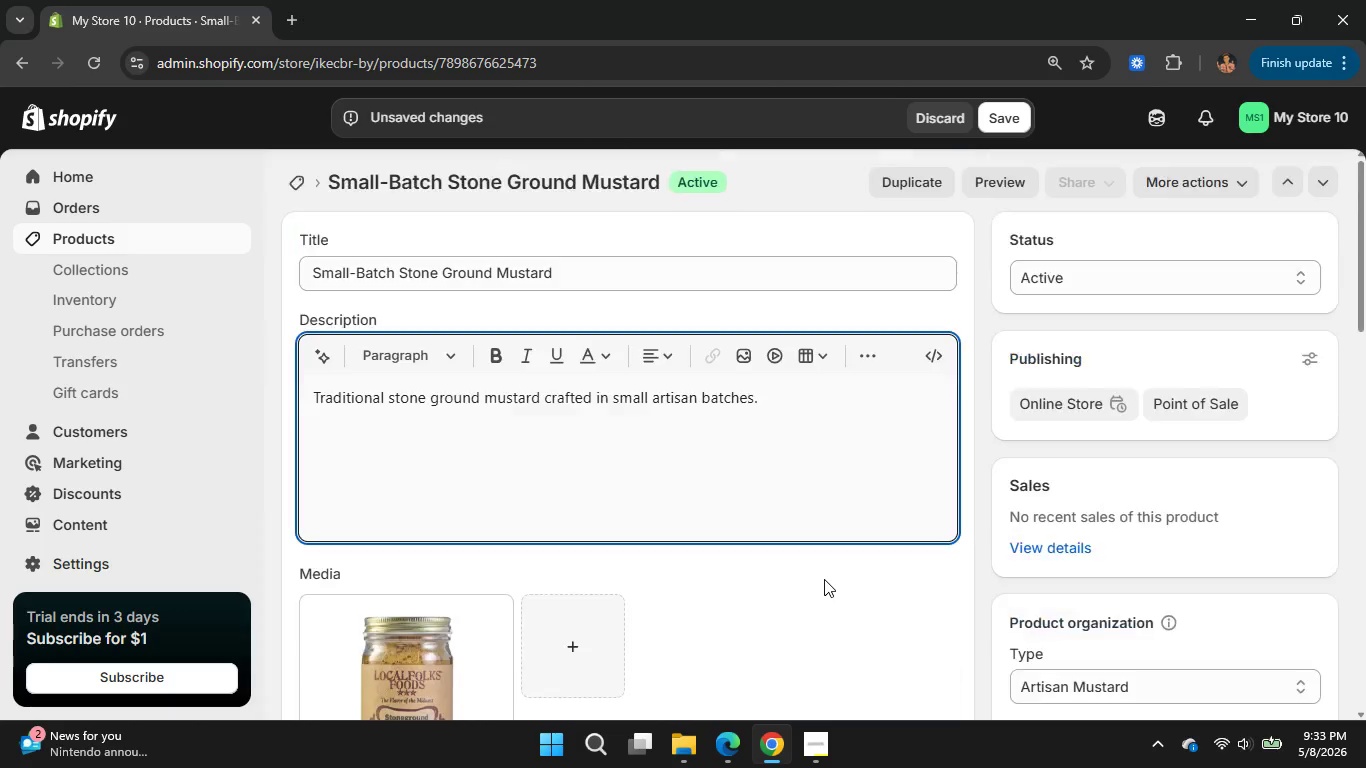 
scroll: coordinate [824, 579], scroll_direction: up, amount: 2.0
 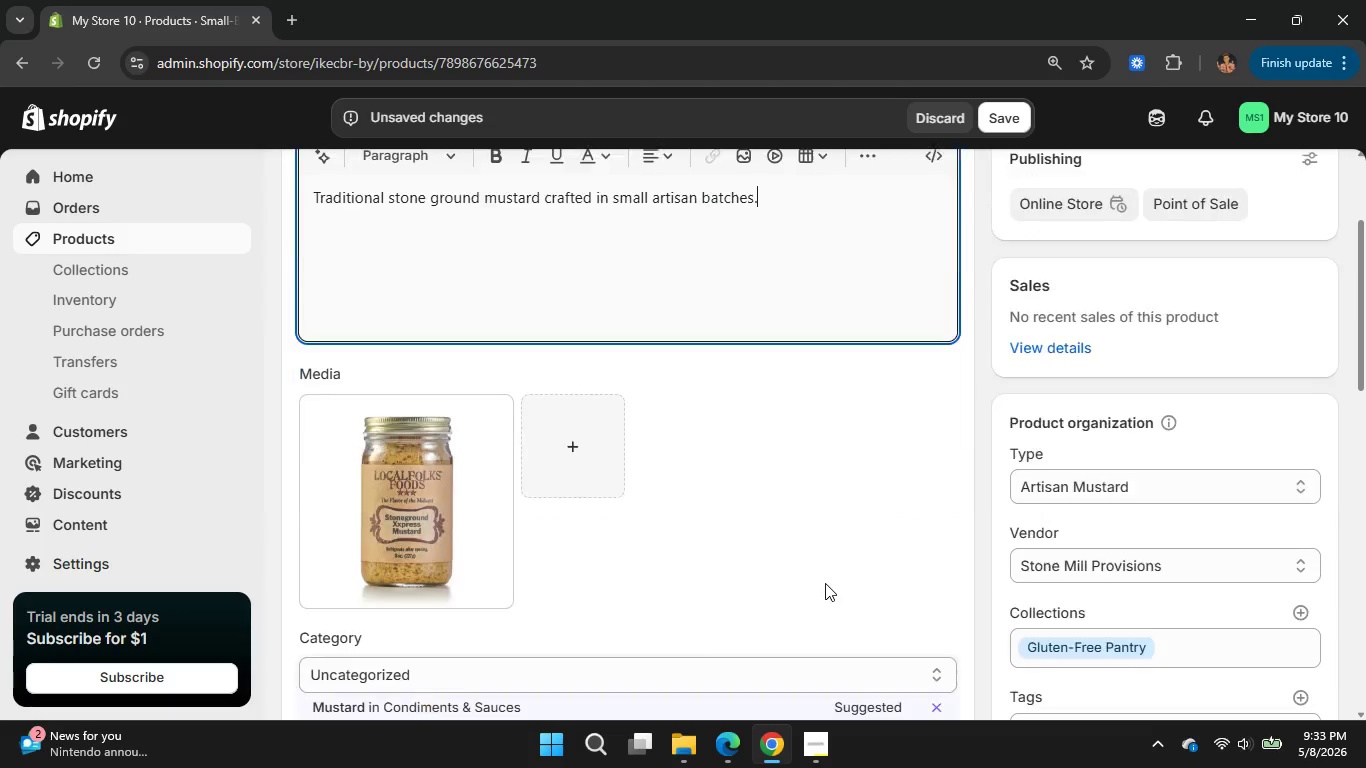 
scroll: coordinate [823, 583], scroll_direction: down, amount: 1.0
 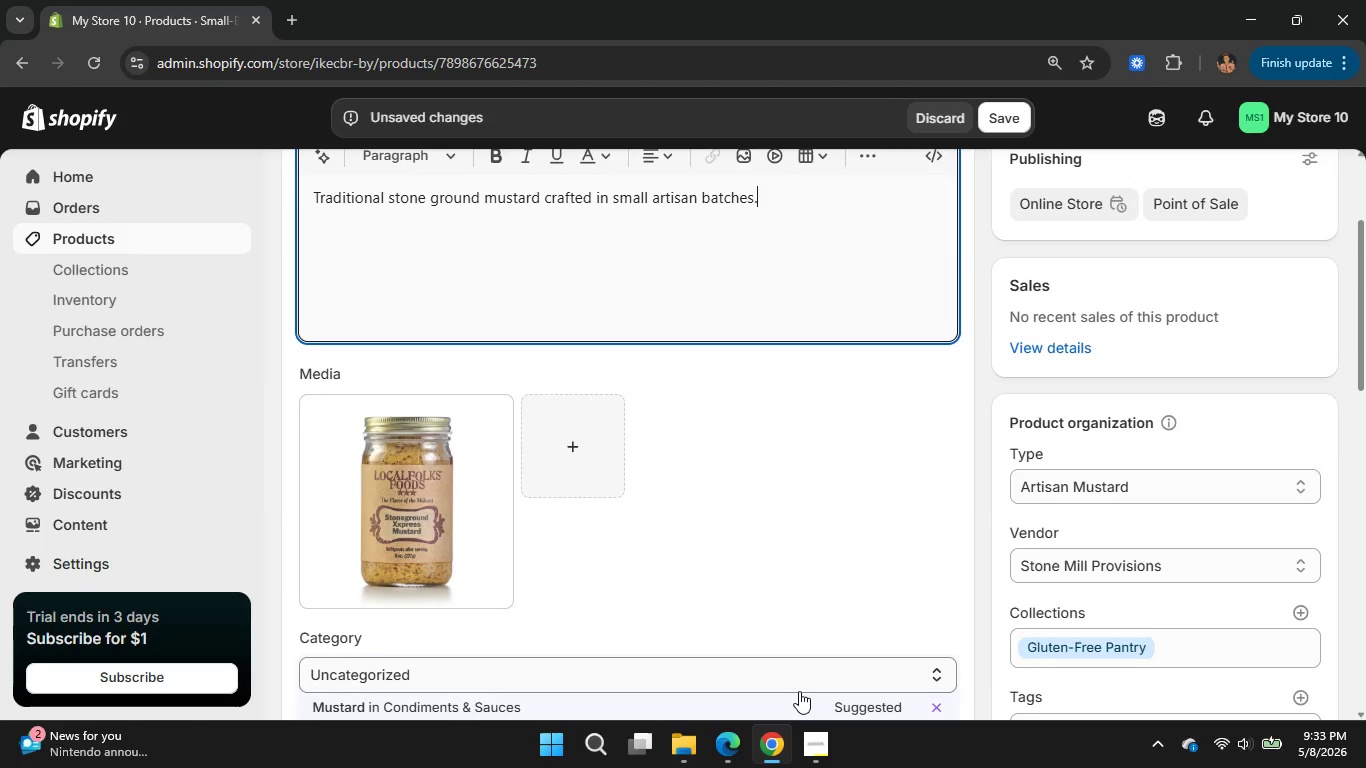 
left_click([732, 760])
 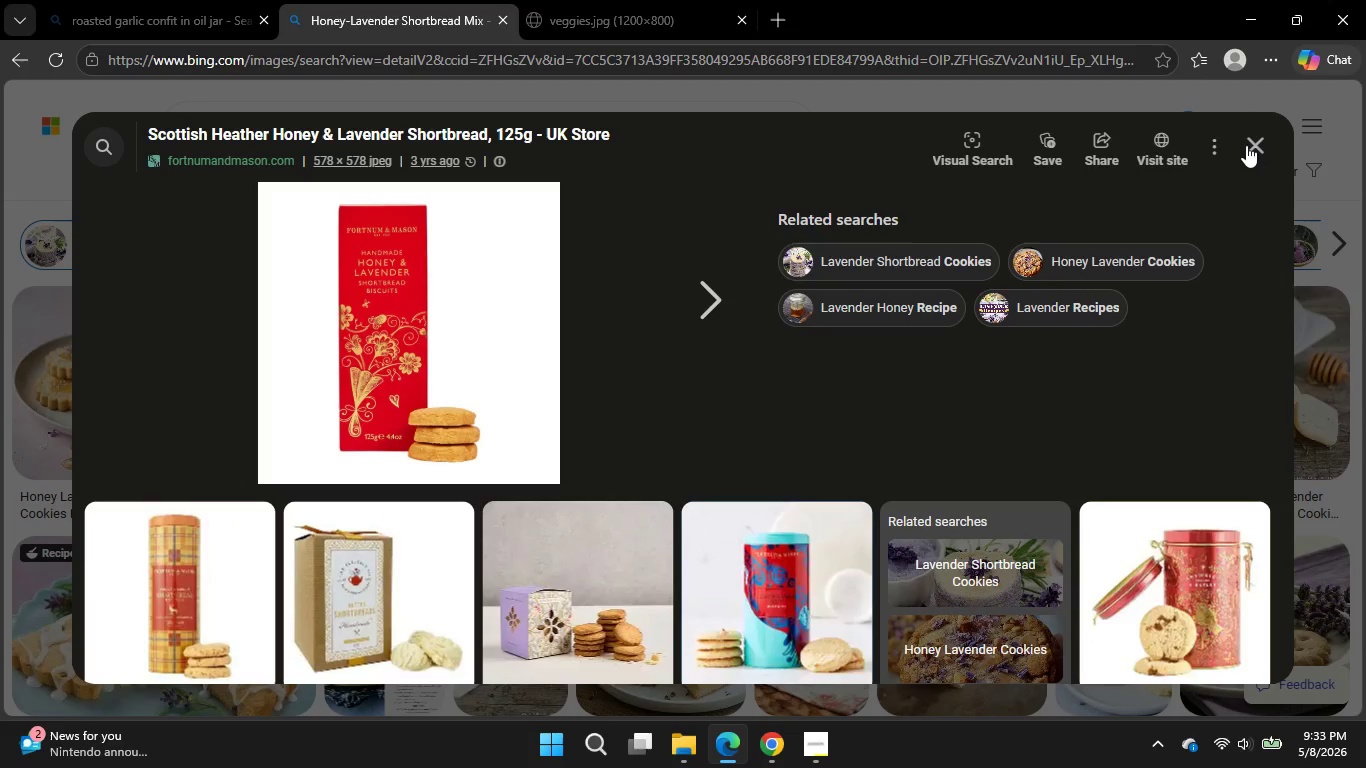 
left_click([1246, 145])
 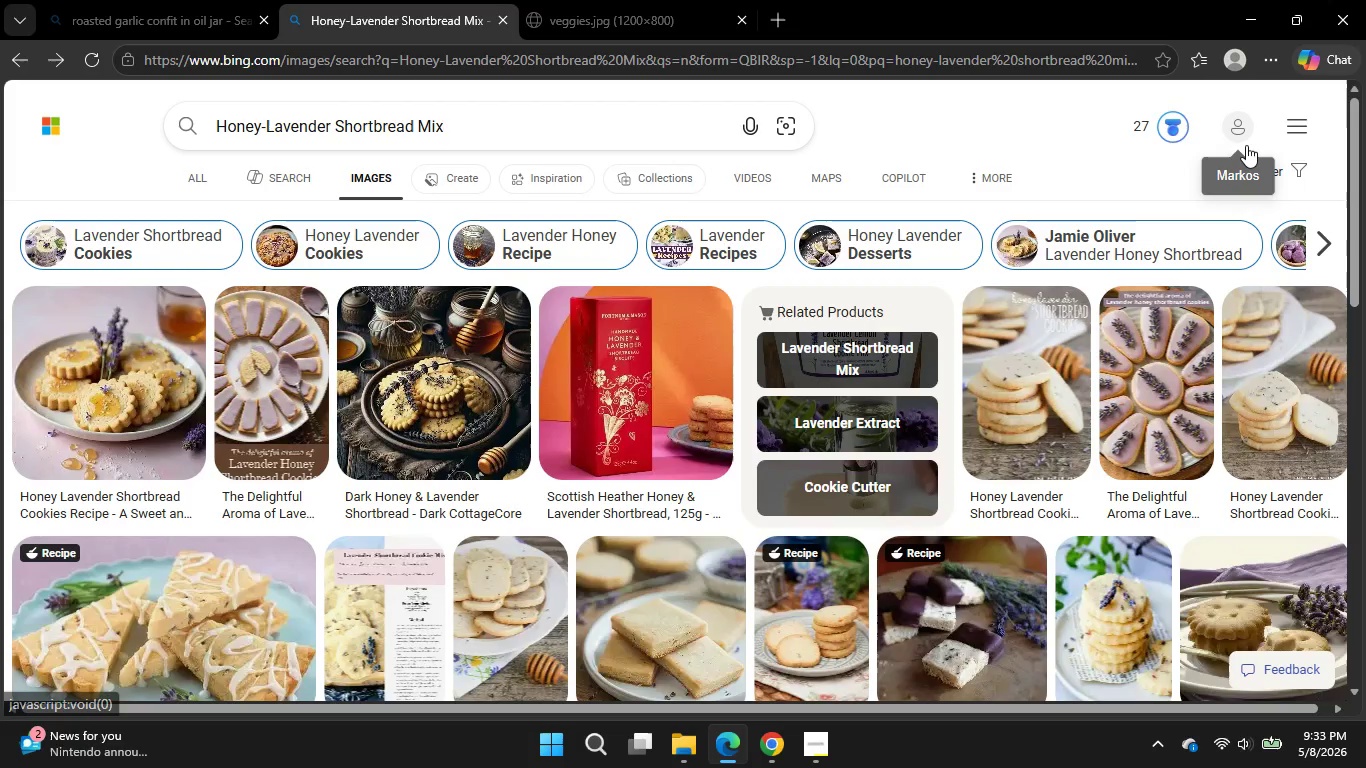 
left_click([616, 117])
 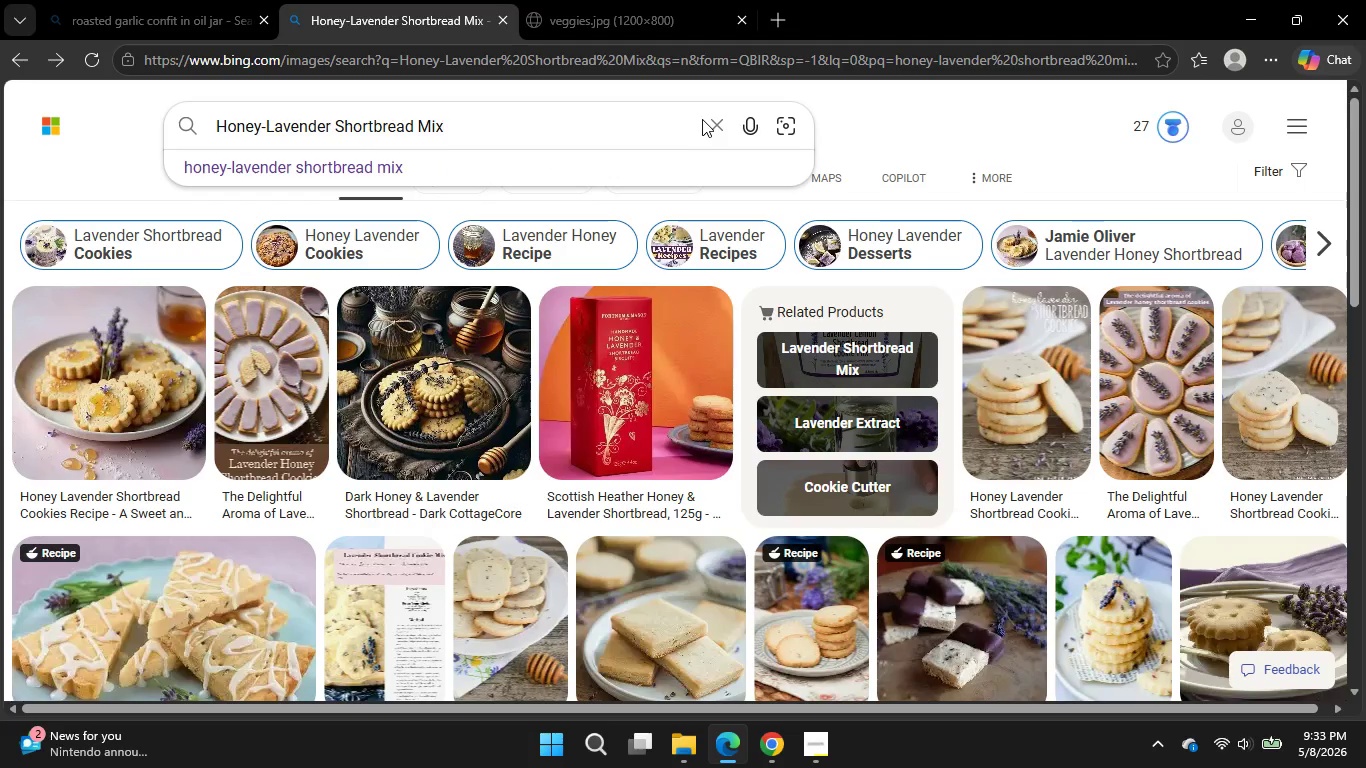 
left_click([702, 119])
 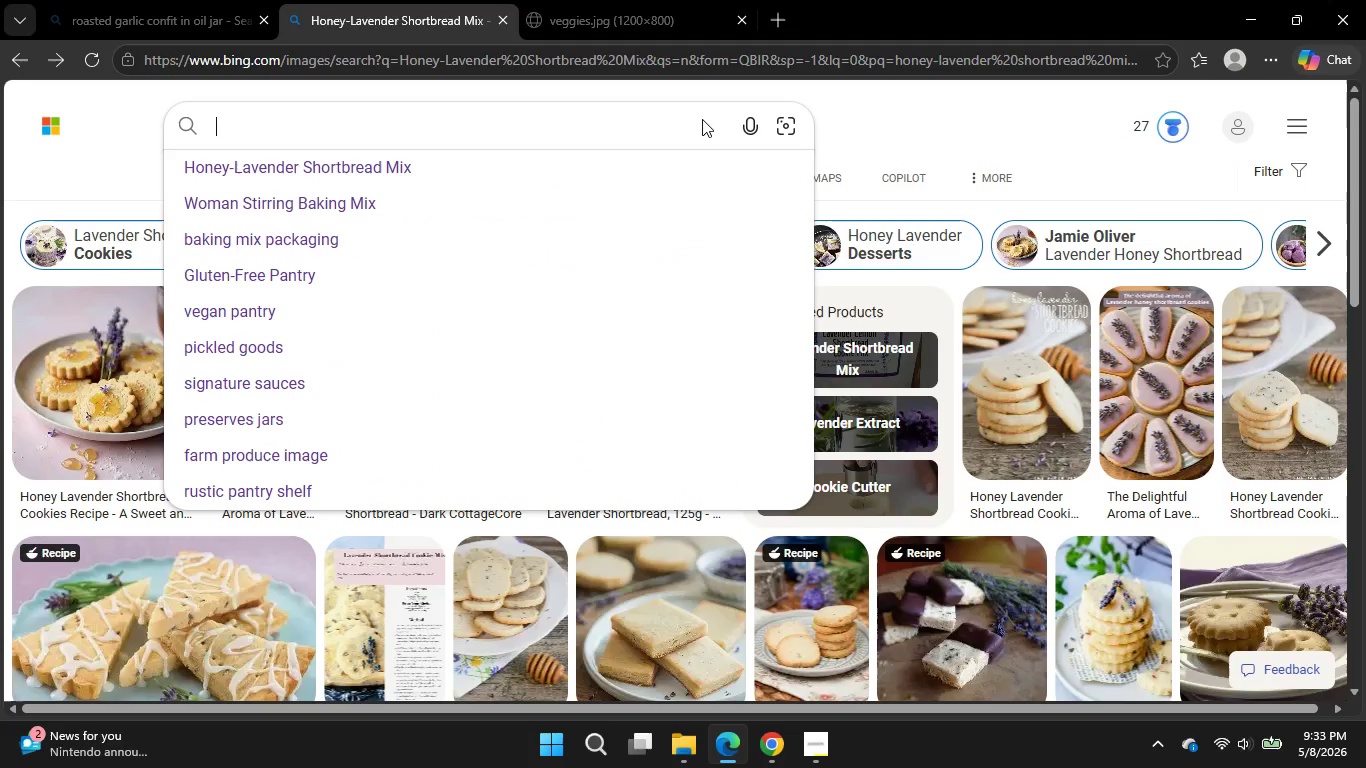 
key(Control+V)
 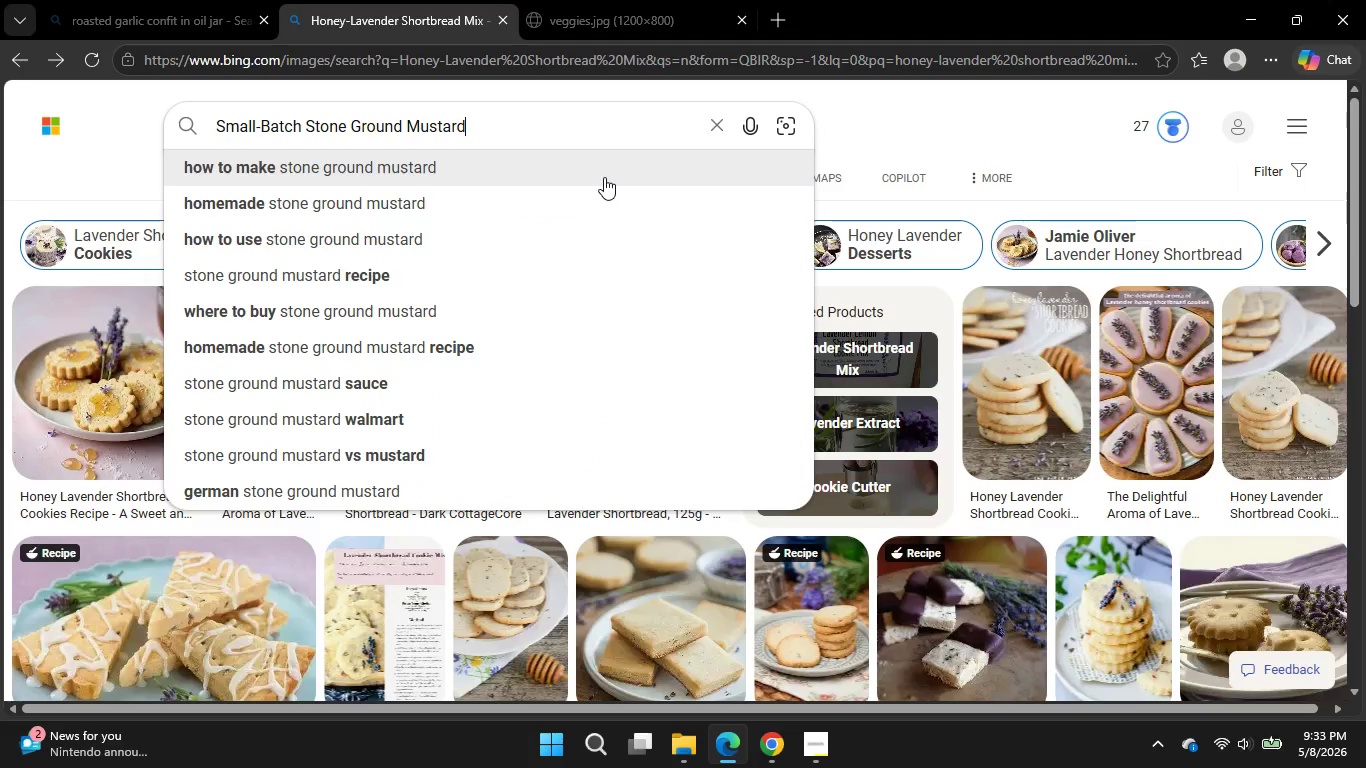 
key(Enter)
 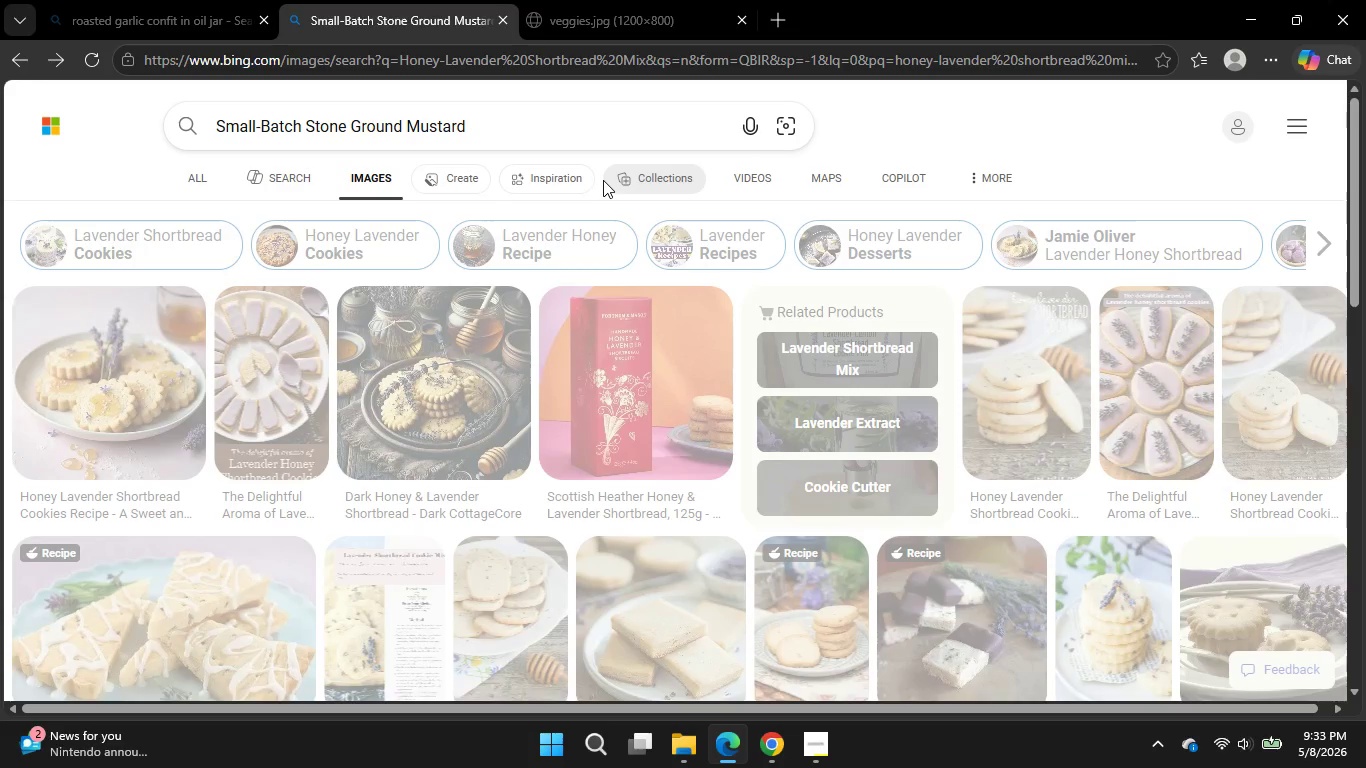 
mouse_move([577, 172])
 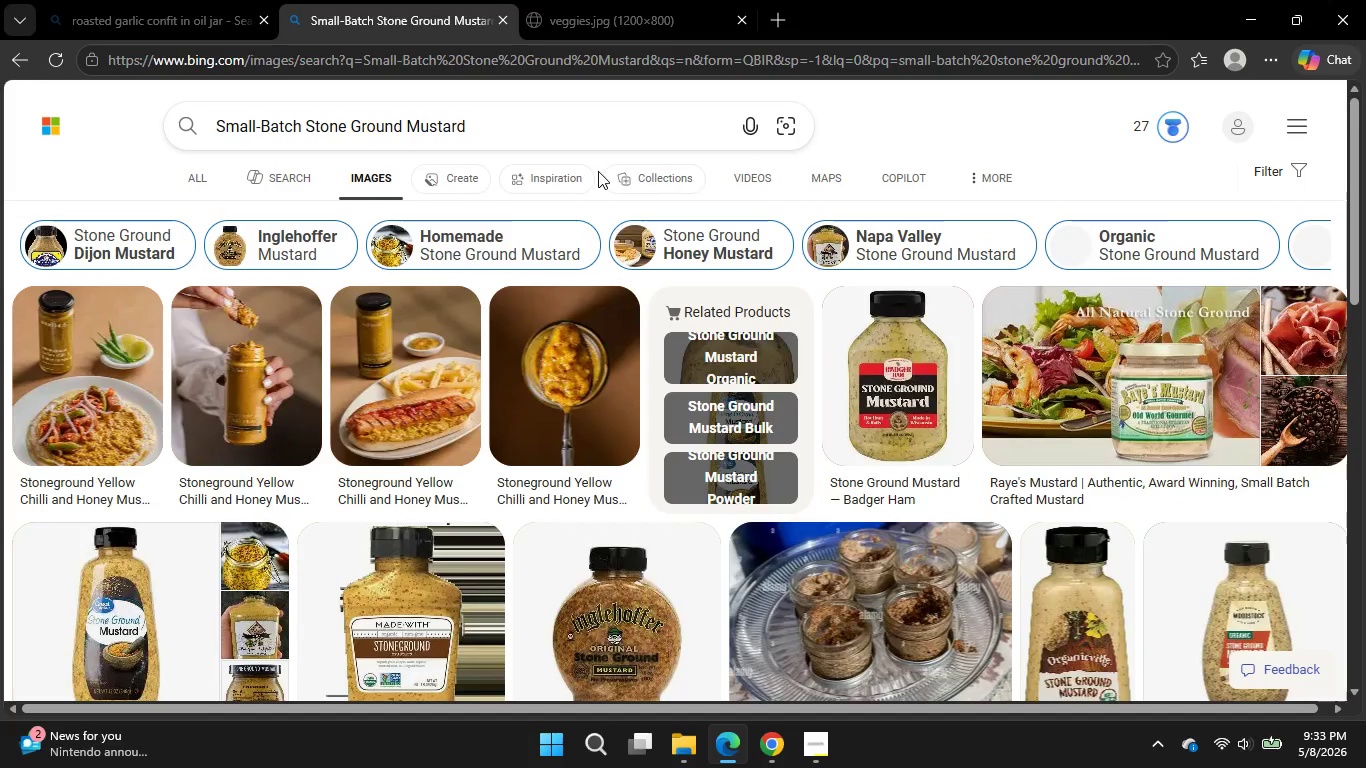 
left_click([779, 767])
 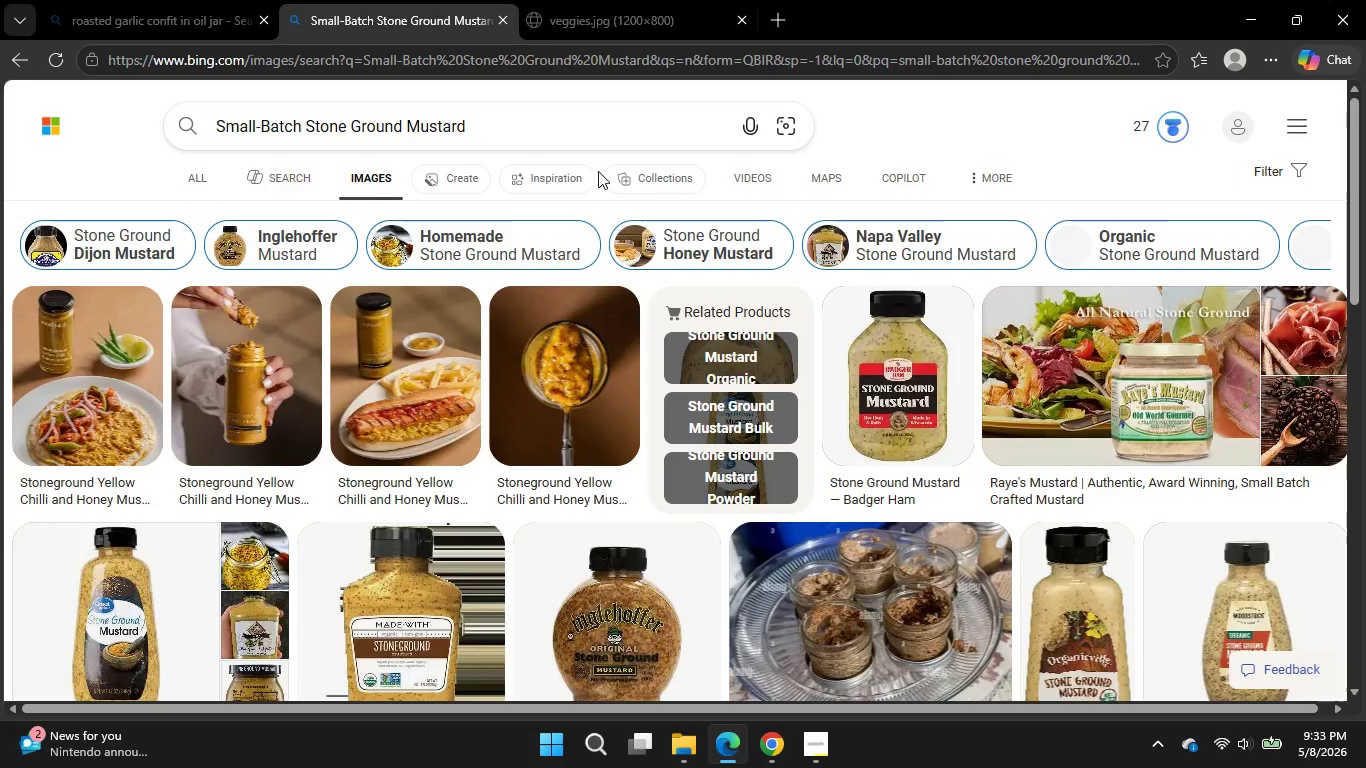 
left_click([779, 767])
 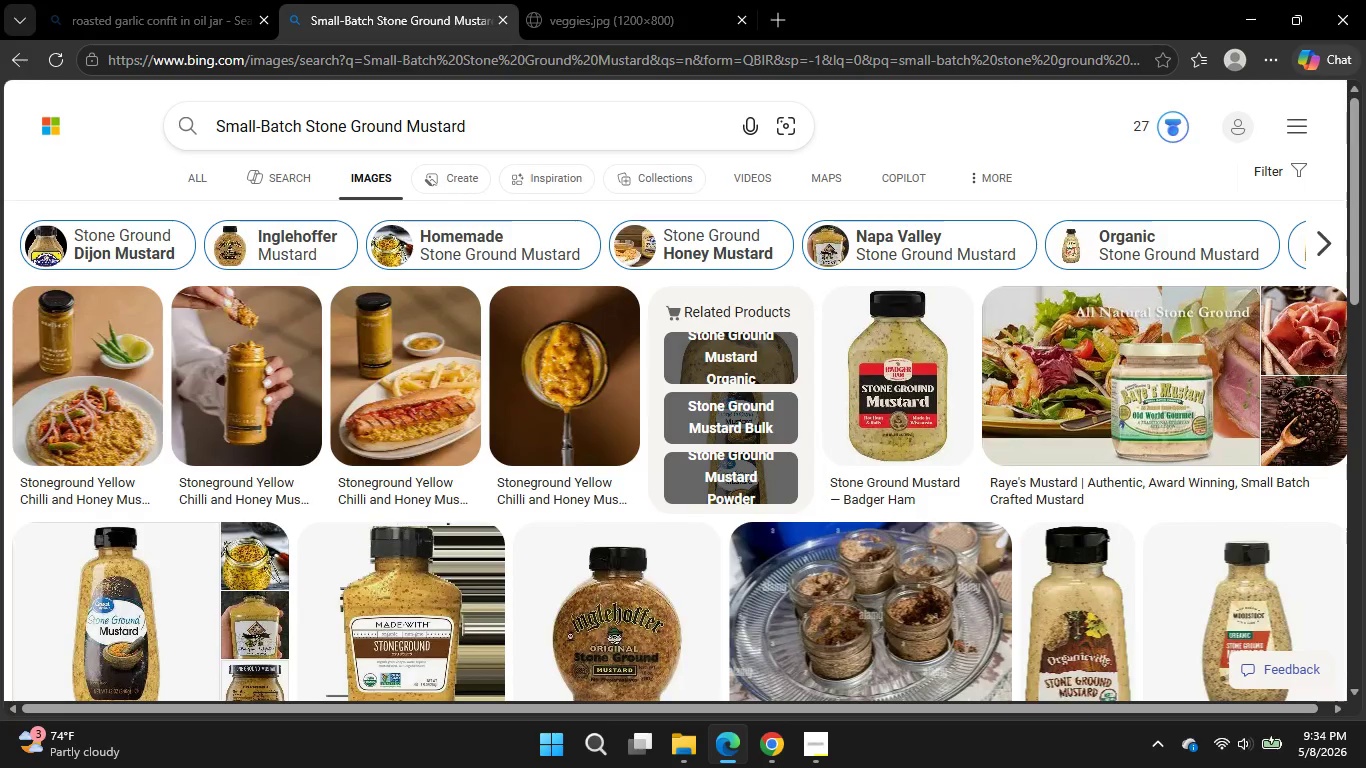 
wait(13.2)
 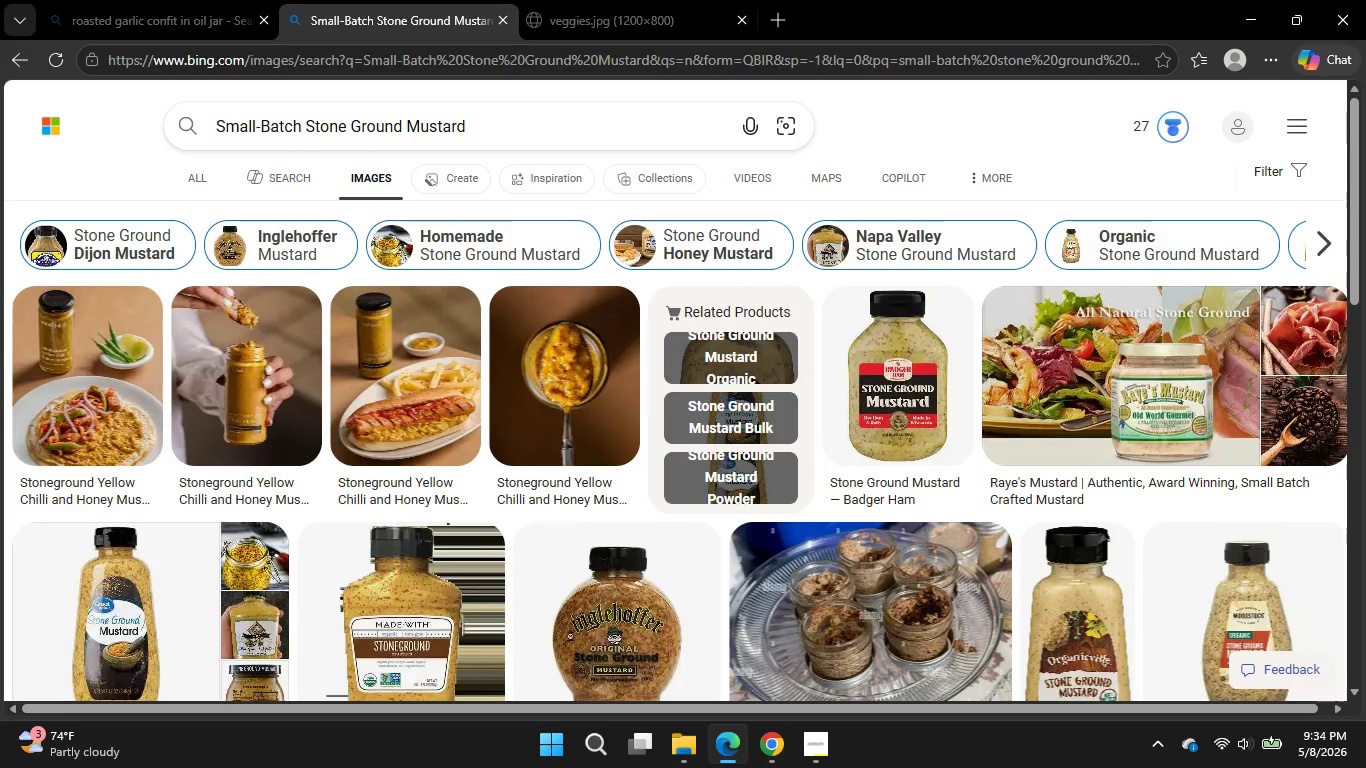 
left_click([780, 757])
 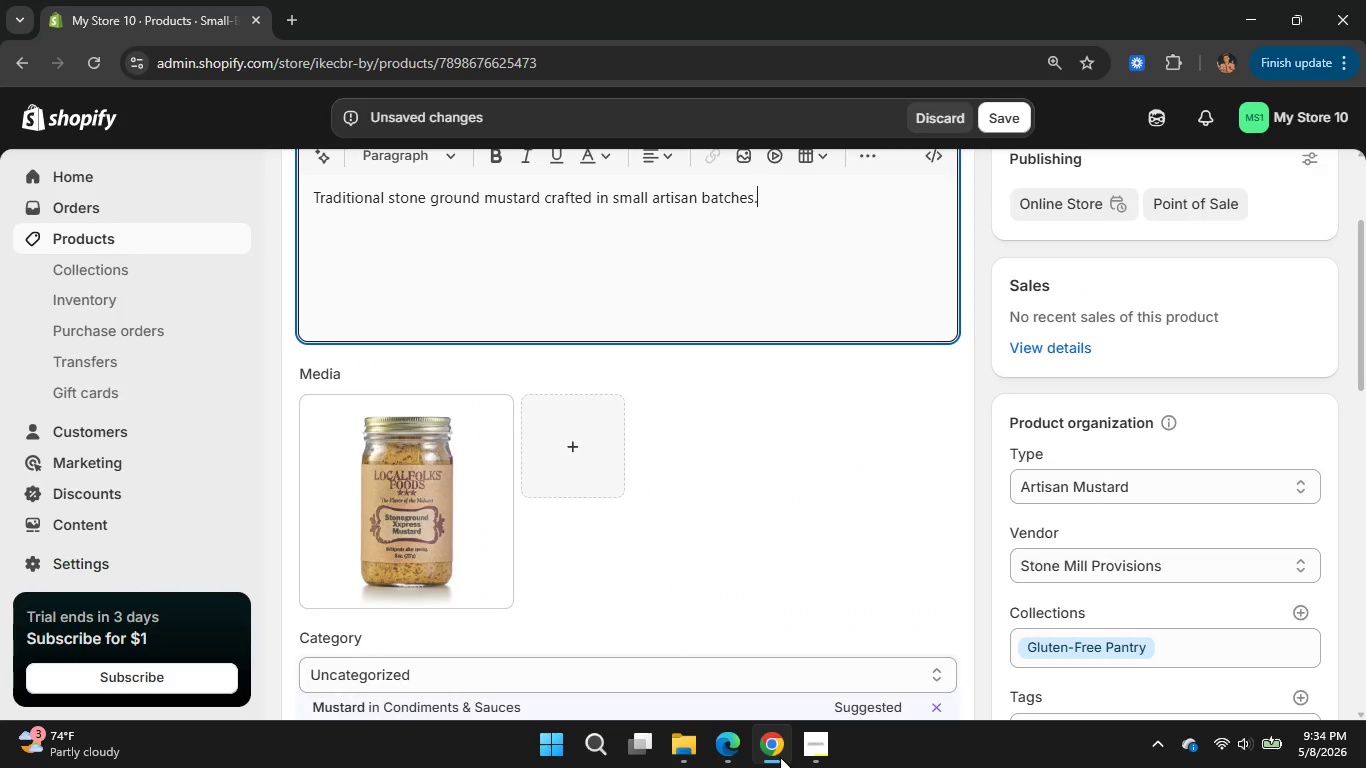 
left_click([780, 757])
 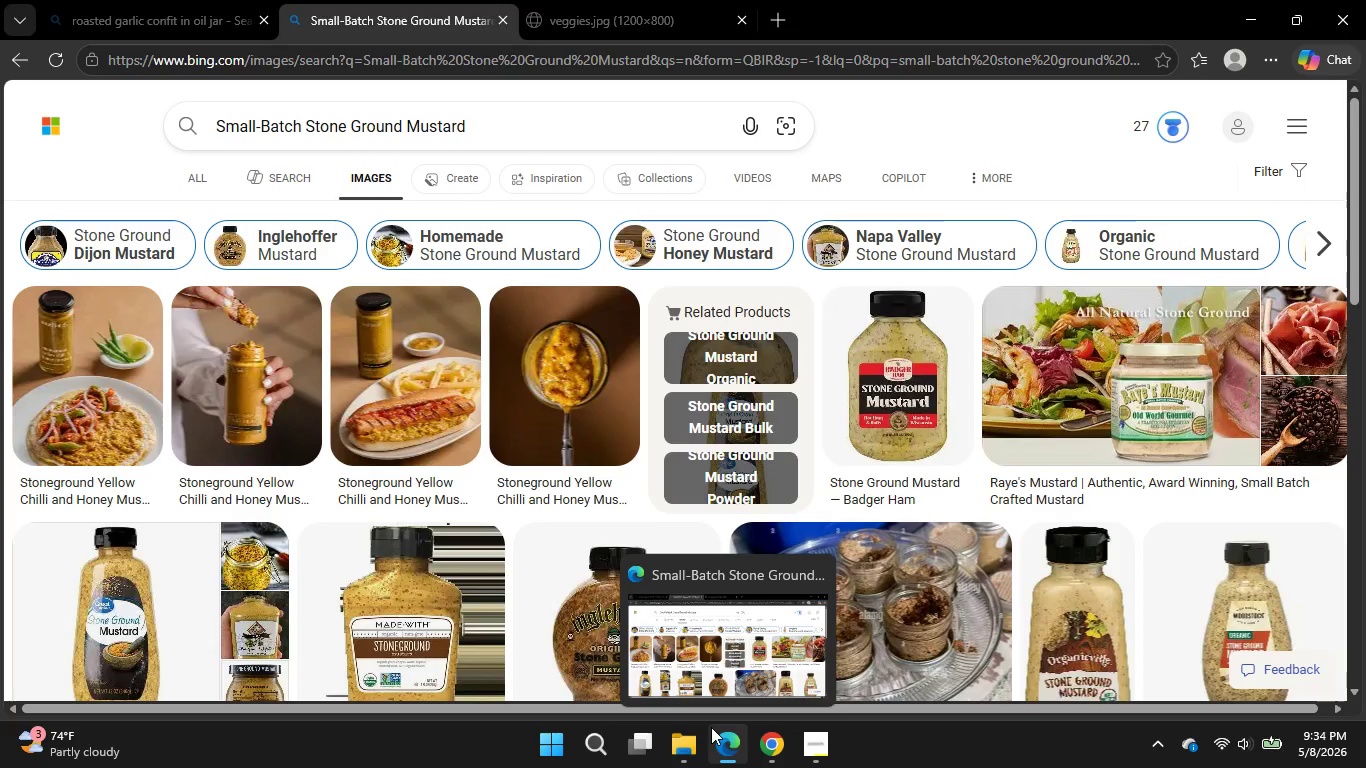 
left_click([246, 370])
 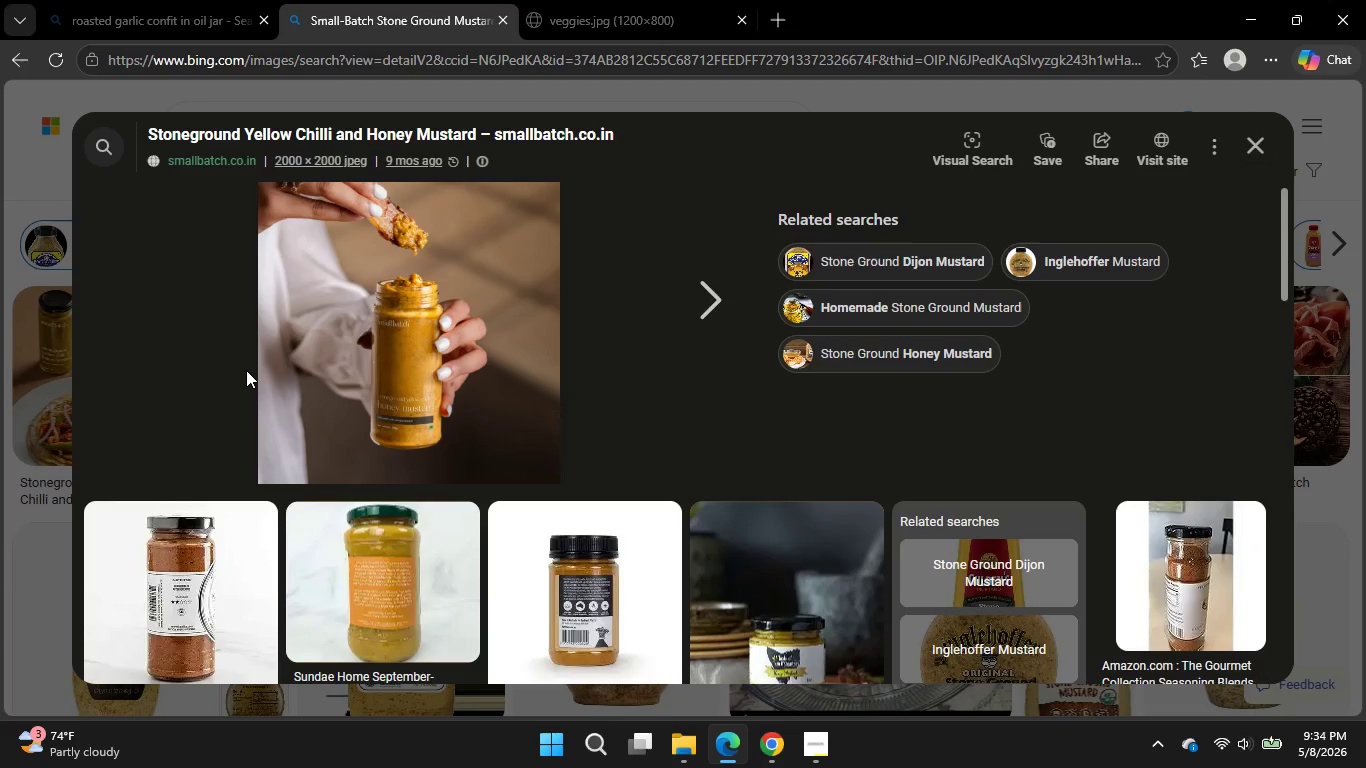 
wait(10.67)
 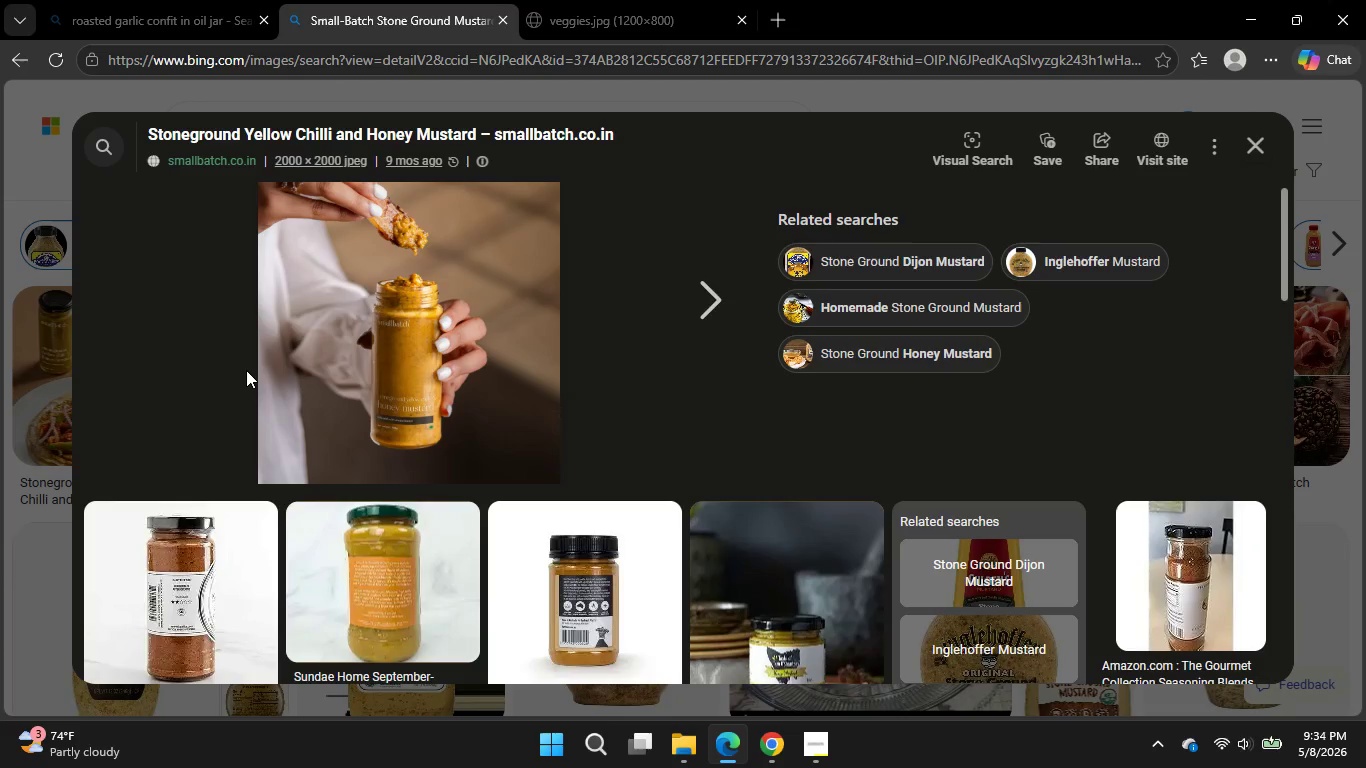 
left_click([423, 441])
 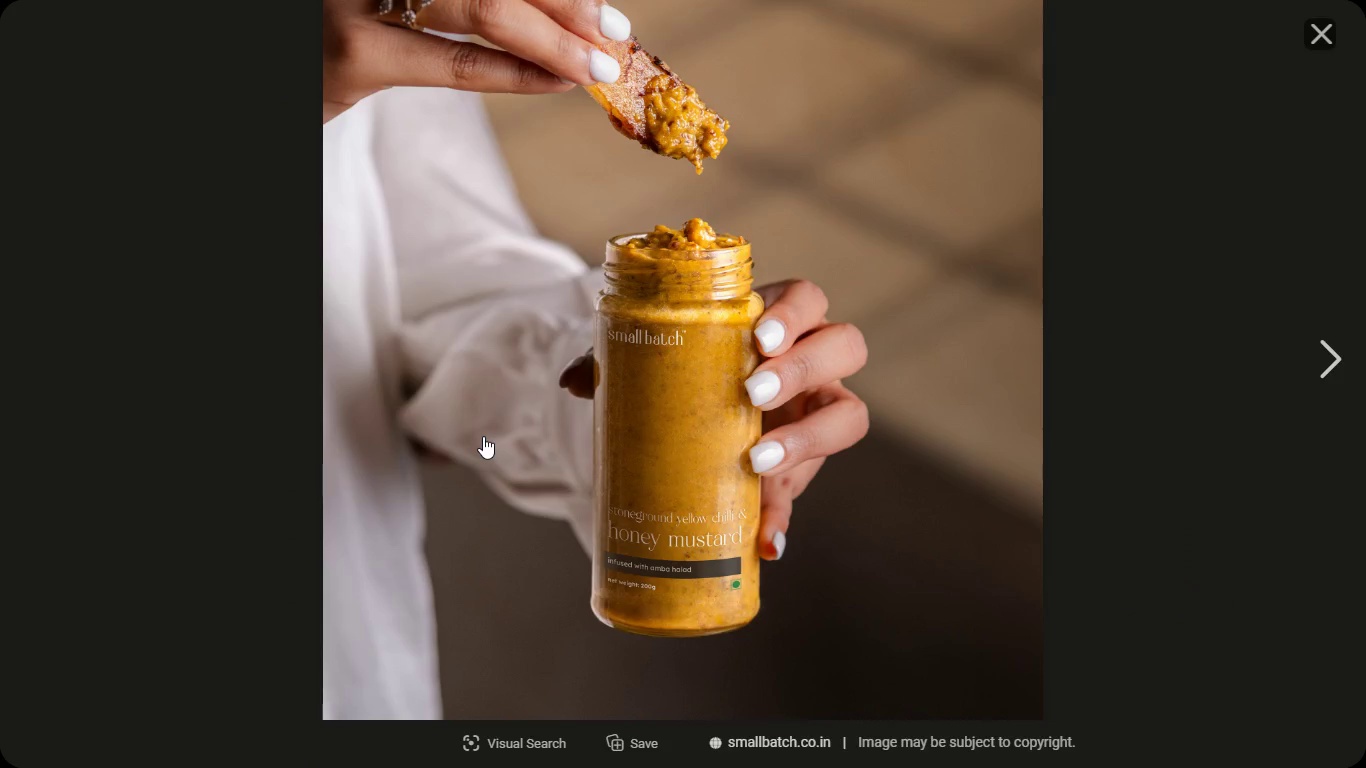 
wait(6.86)
 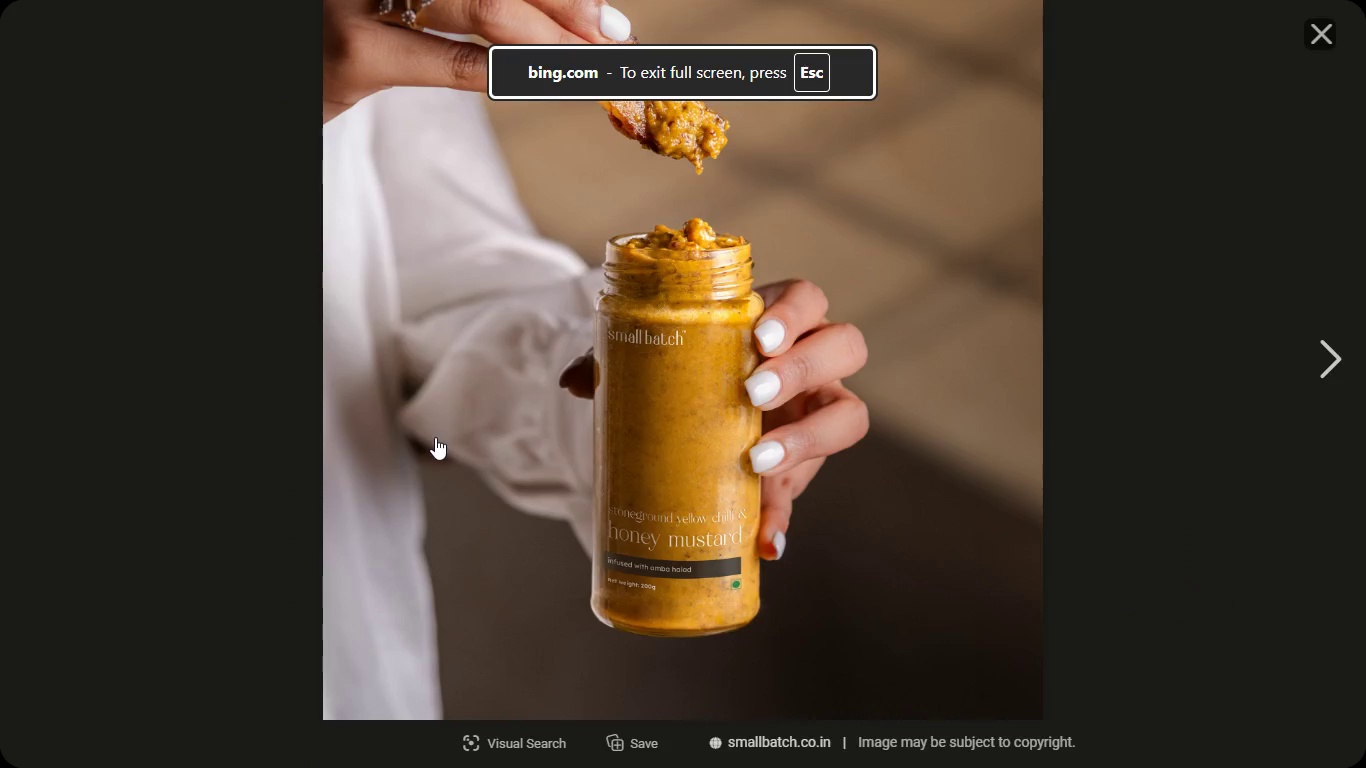 
right_click([681, 383])
 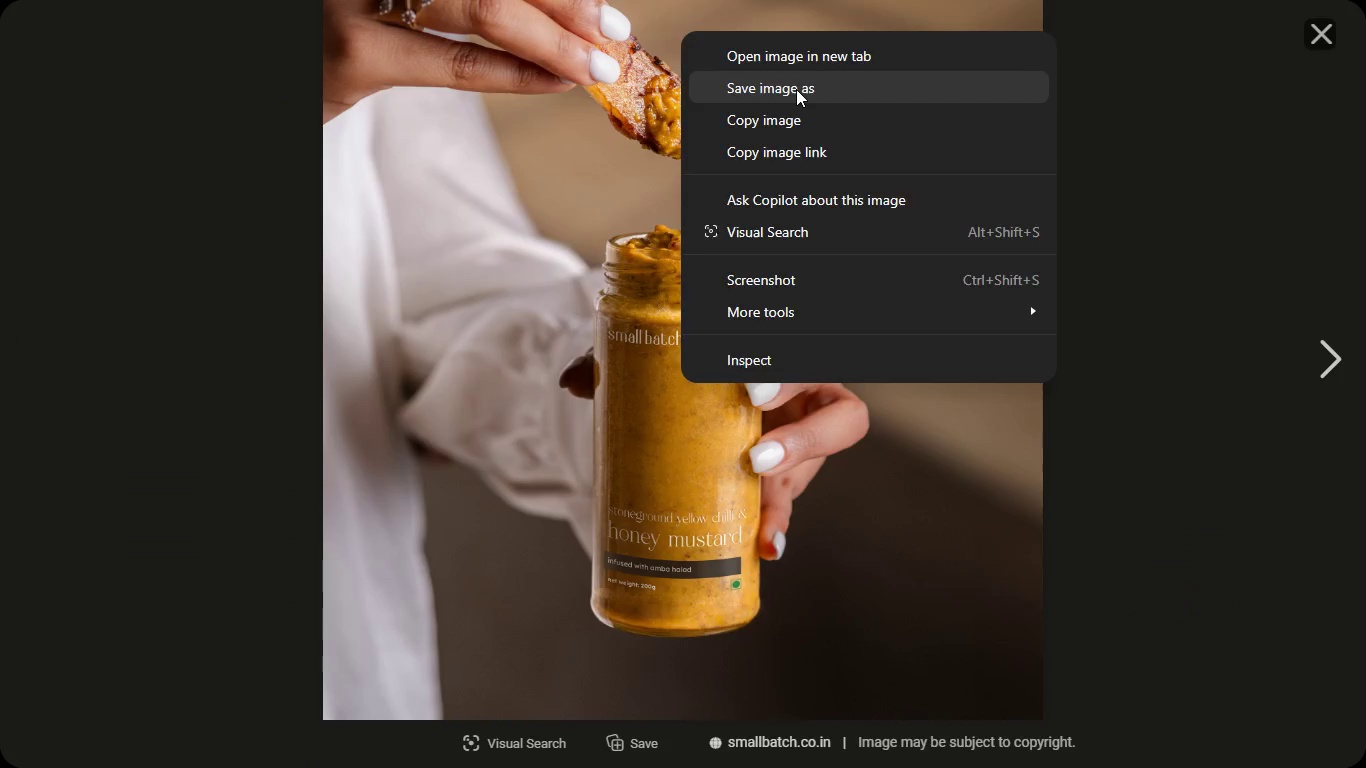 
left_click([796, 89])
 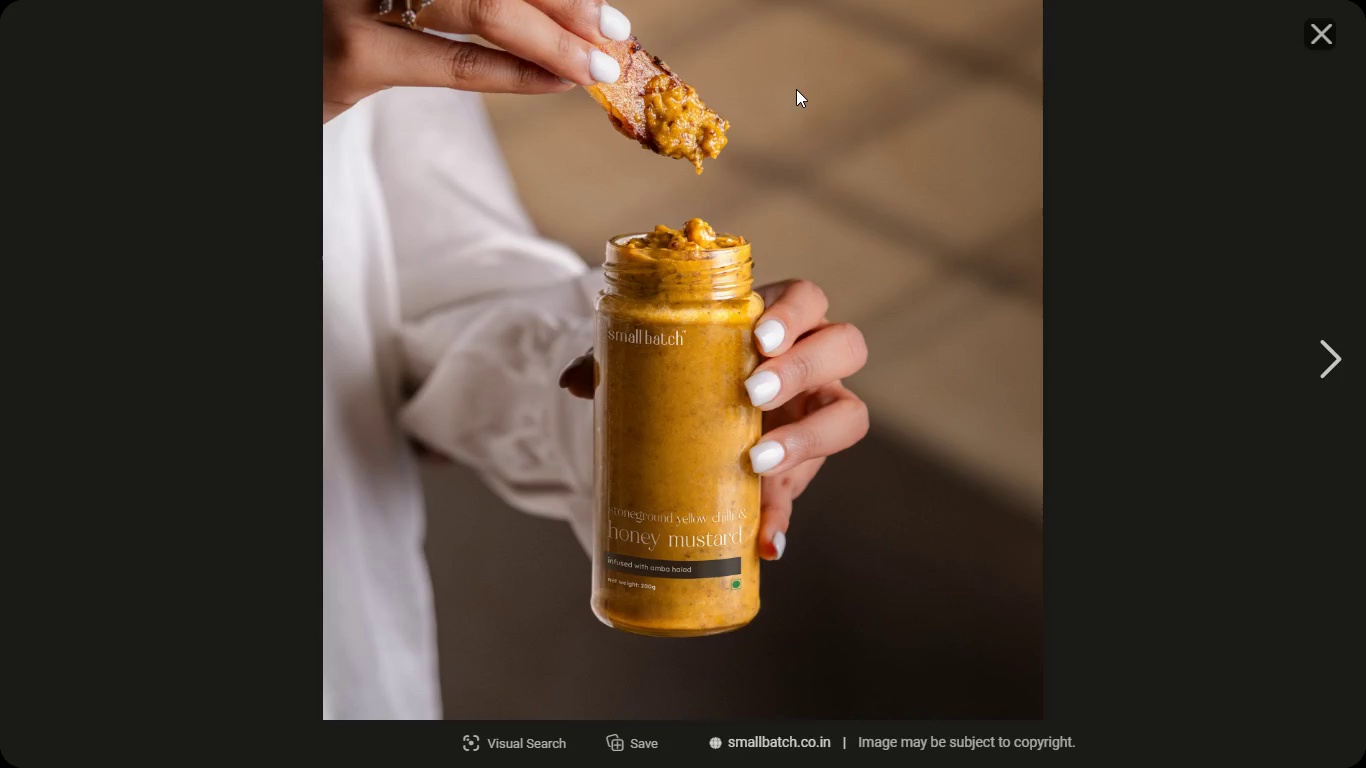 
wait(5.36)
 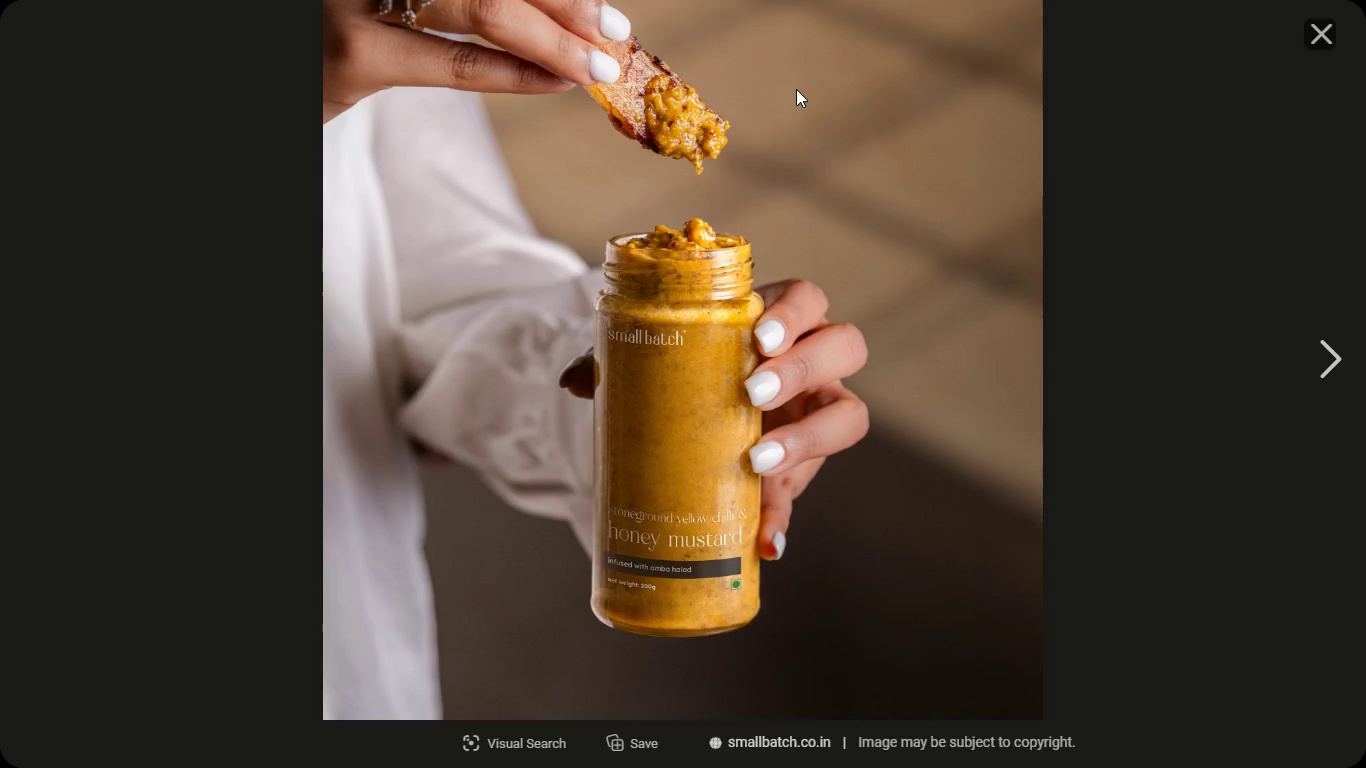 
type(p2)
 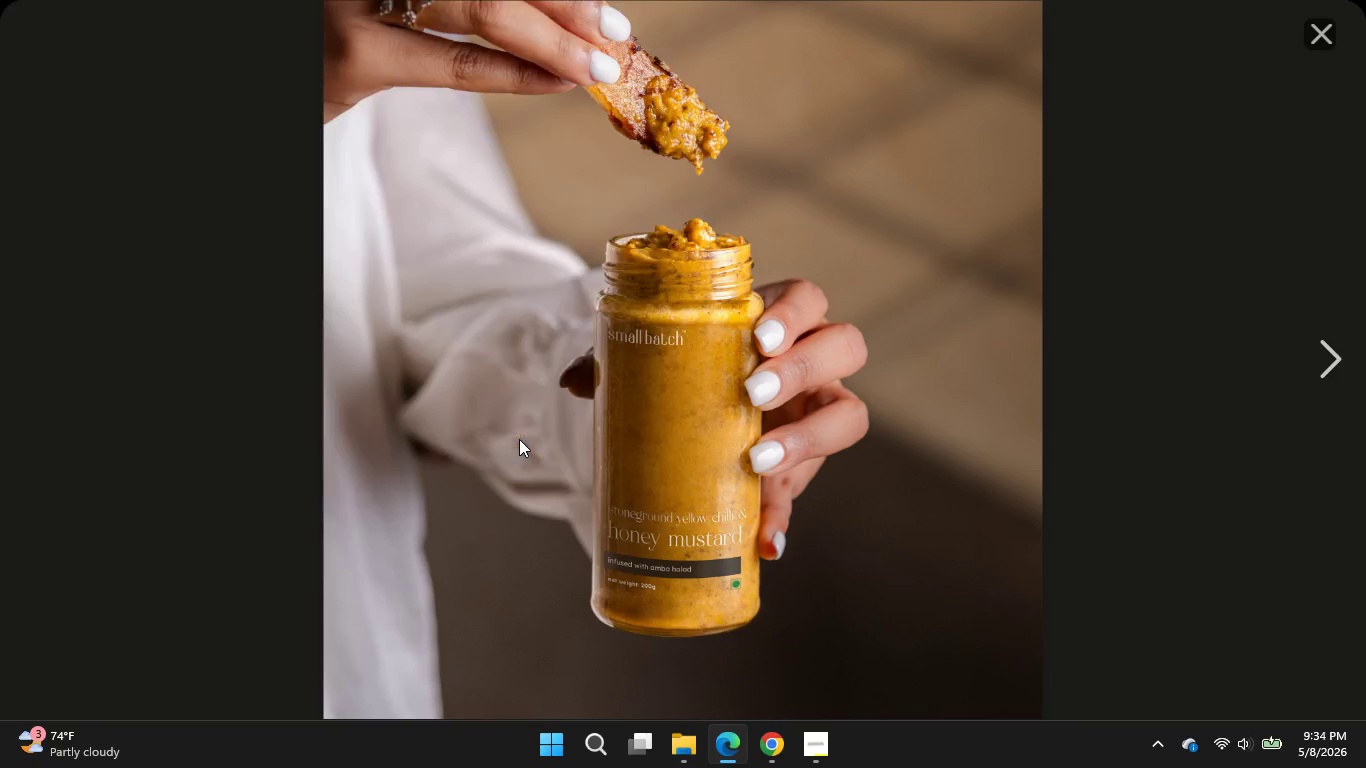 
left_click([519, 439])
 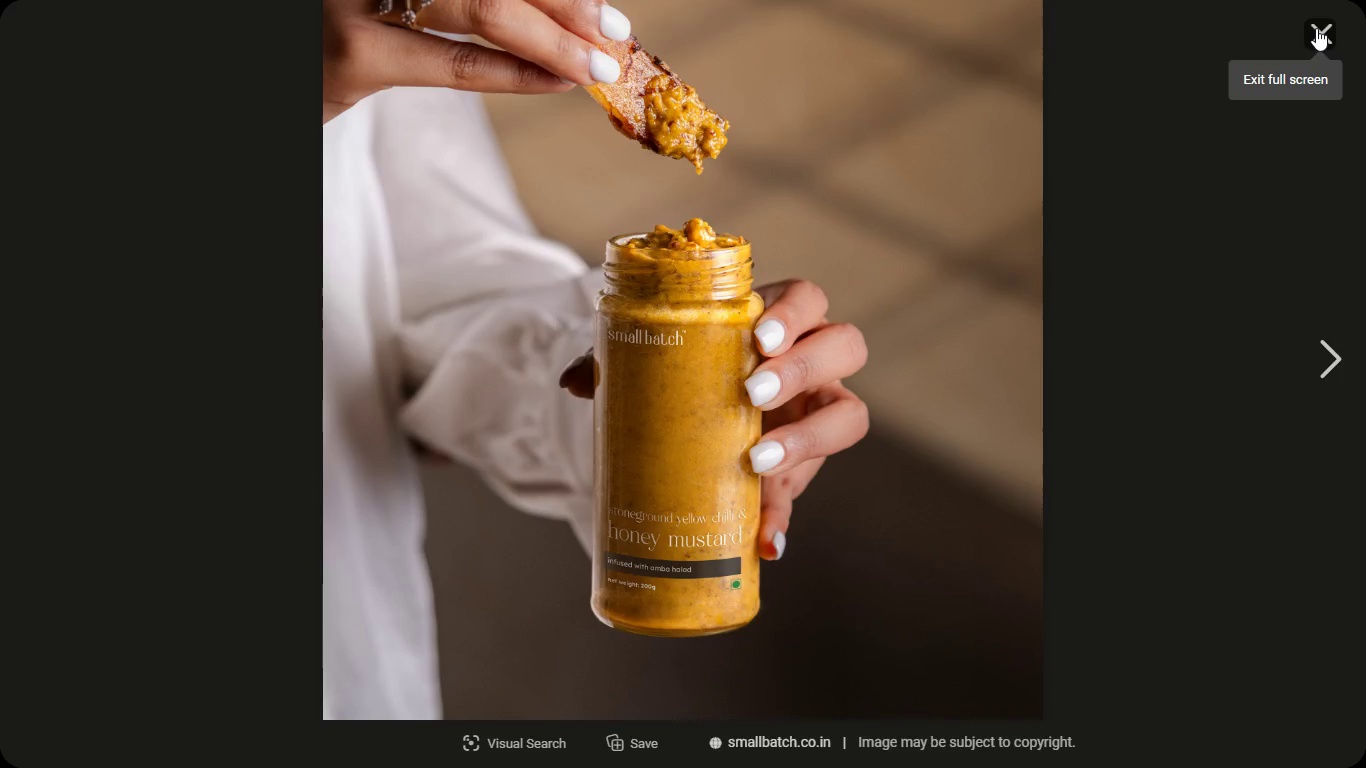 
left_click([1316, 28])
 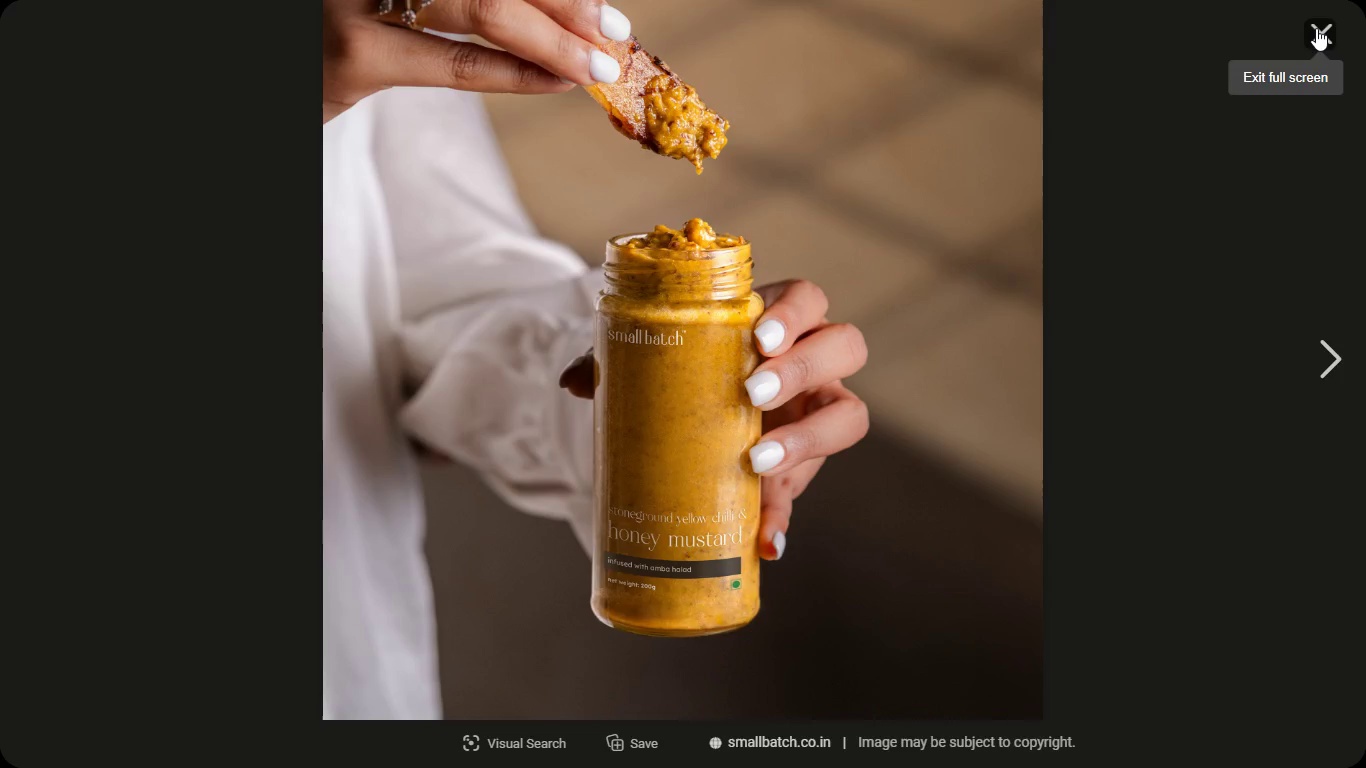 
left_click([1319, 111])
 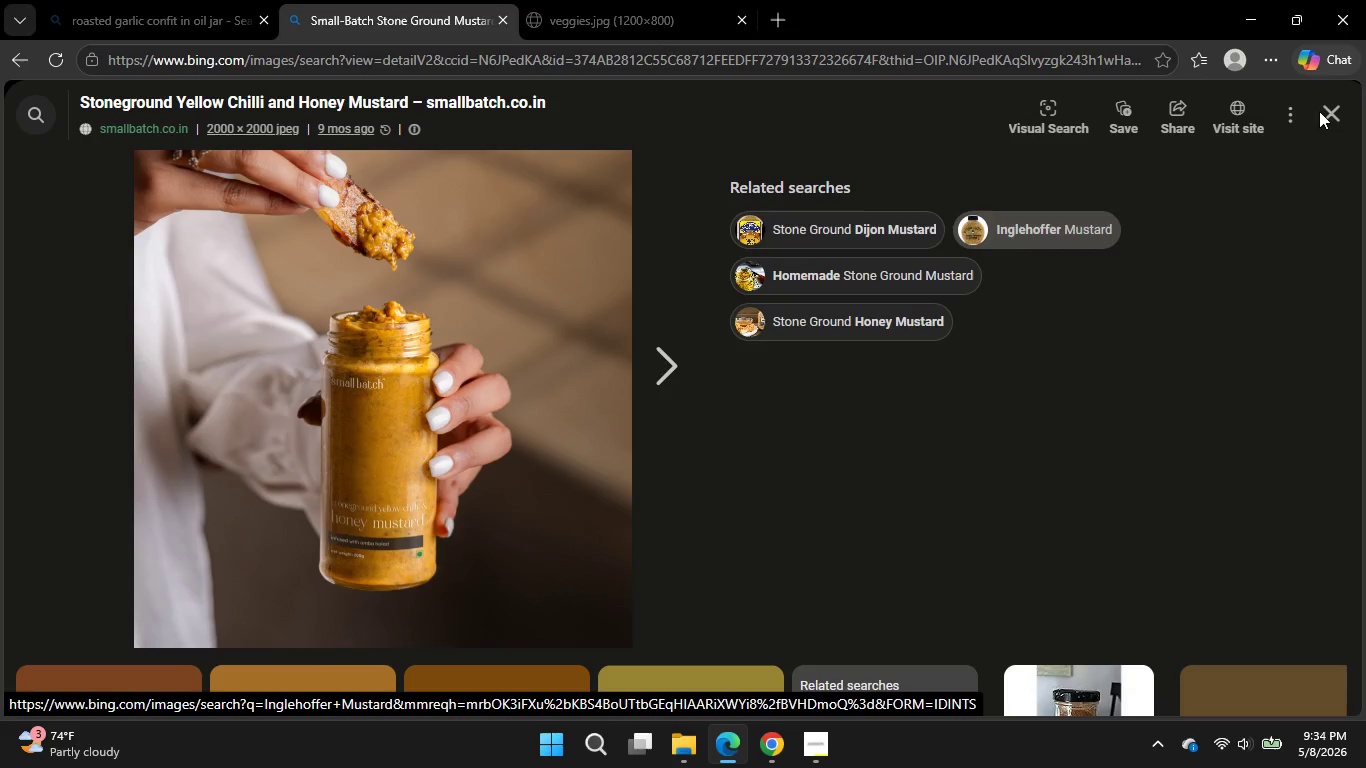 
wait(5.58)
 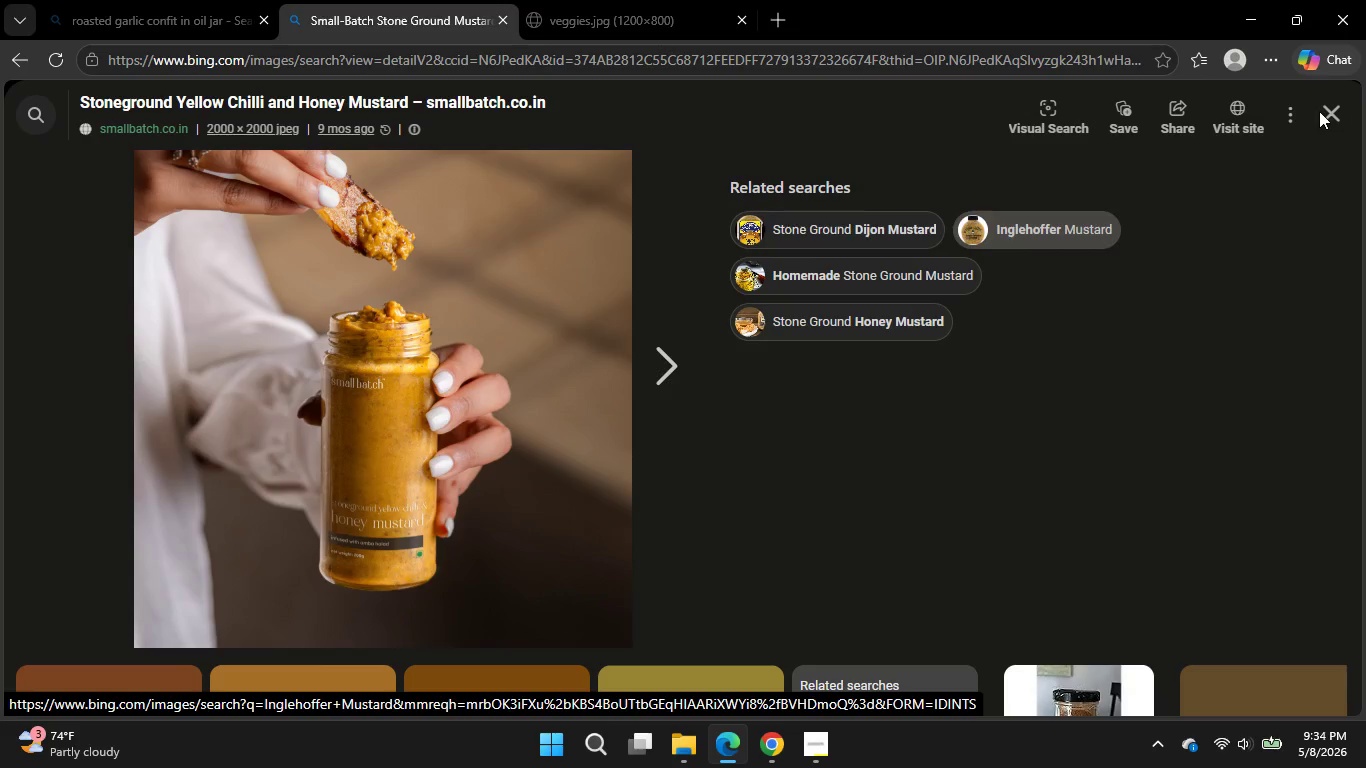 
left_click([755, 741])
 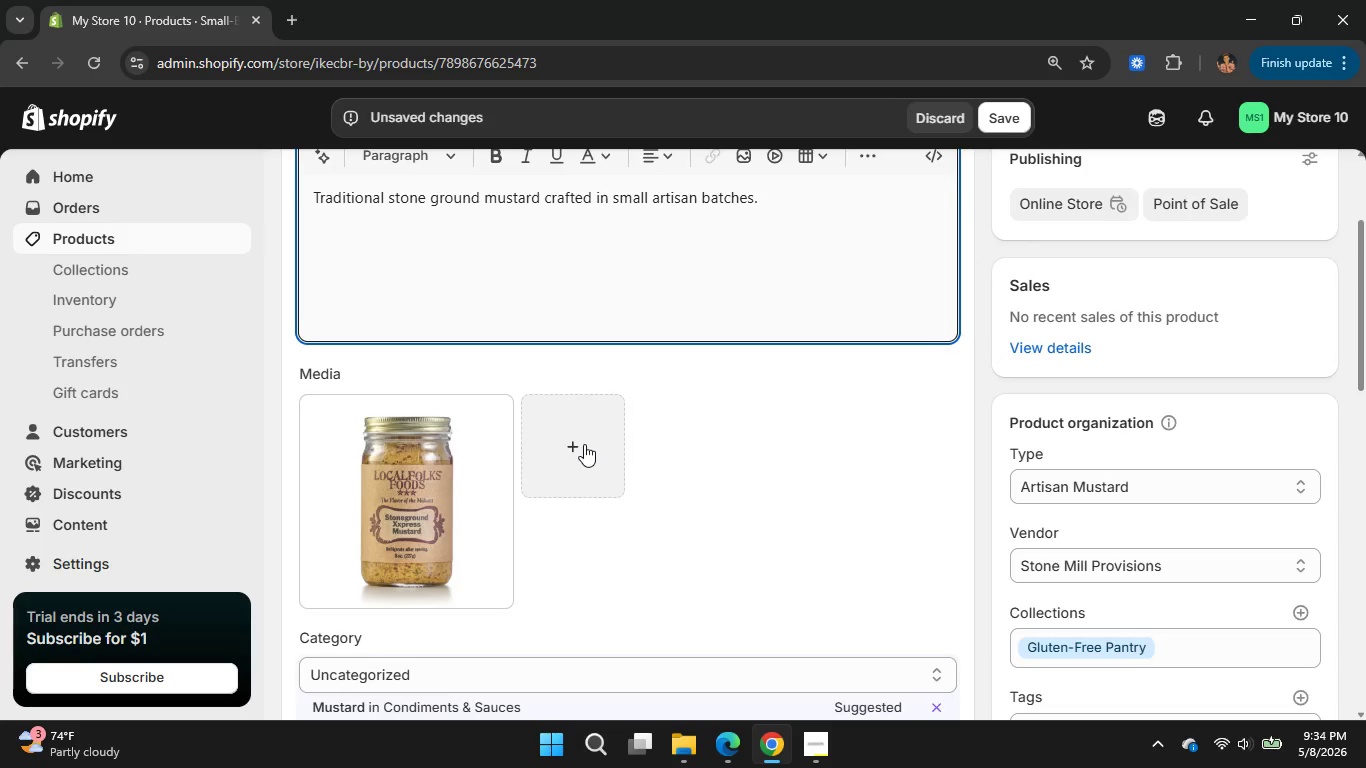 
left_click([584, 444])
 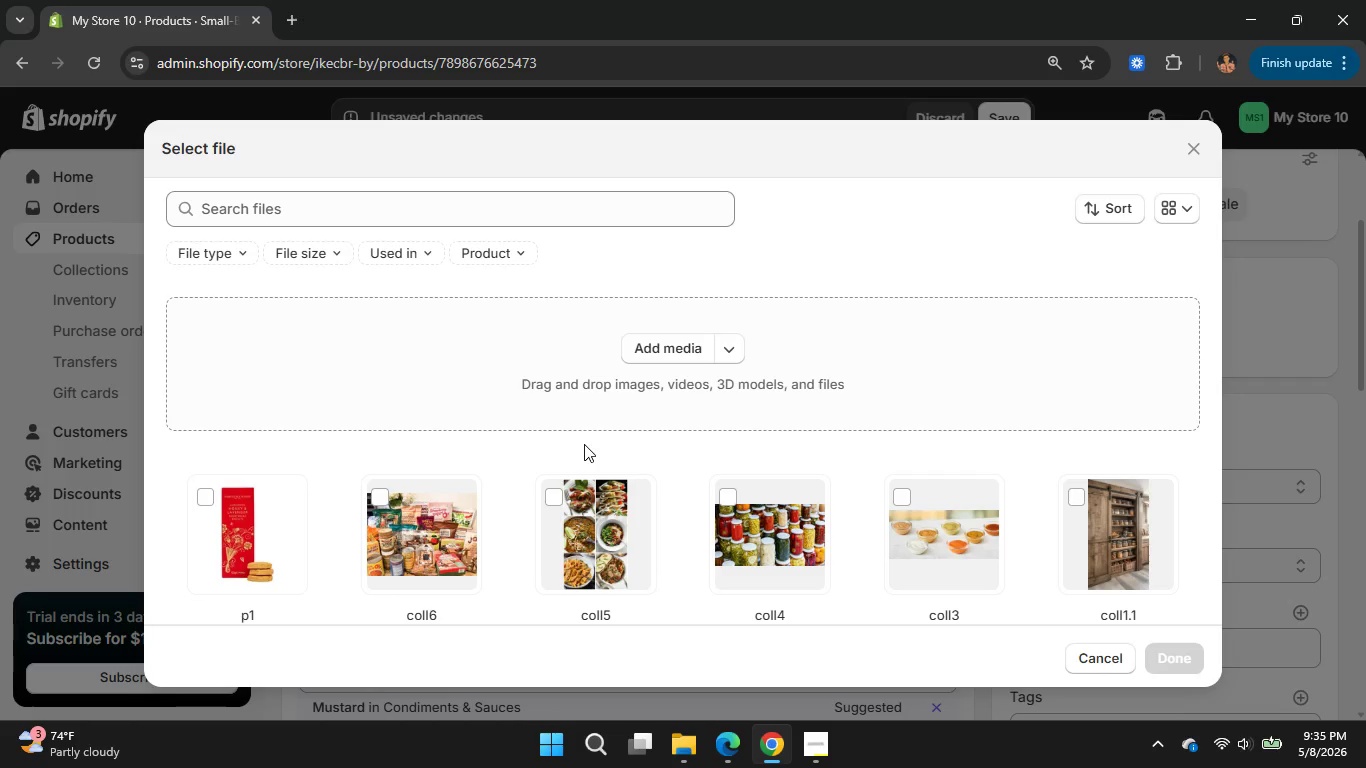 
wait(5.17)
 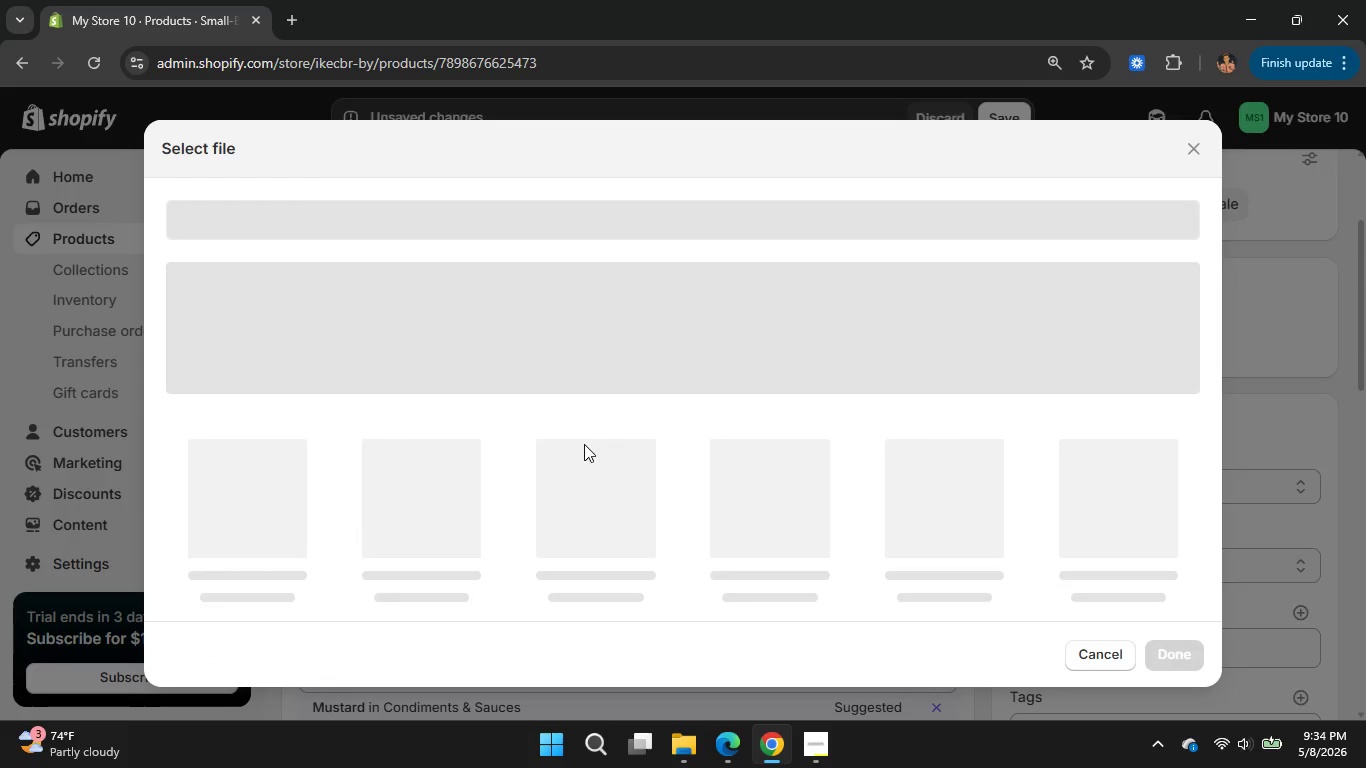 
left_click([664, 355])
 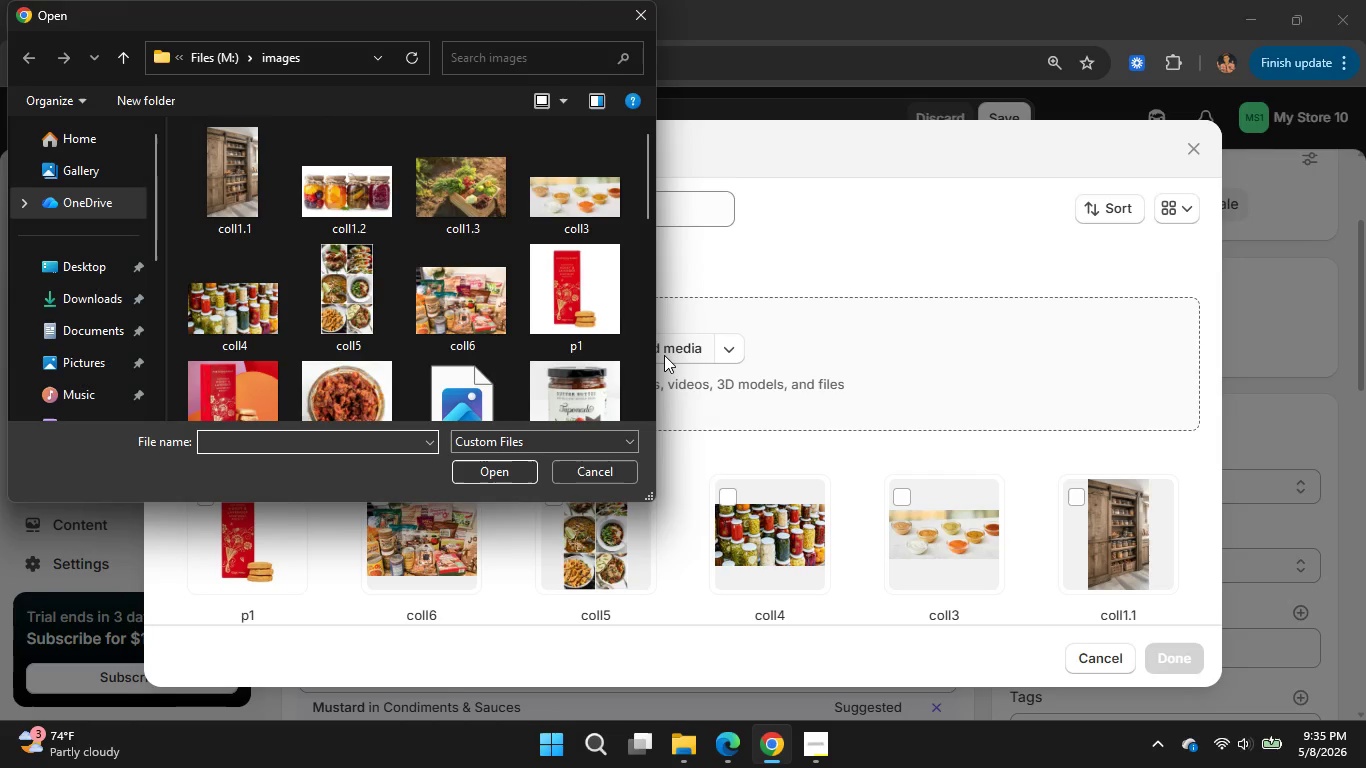 
wait(20.55)
 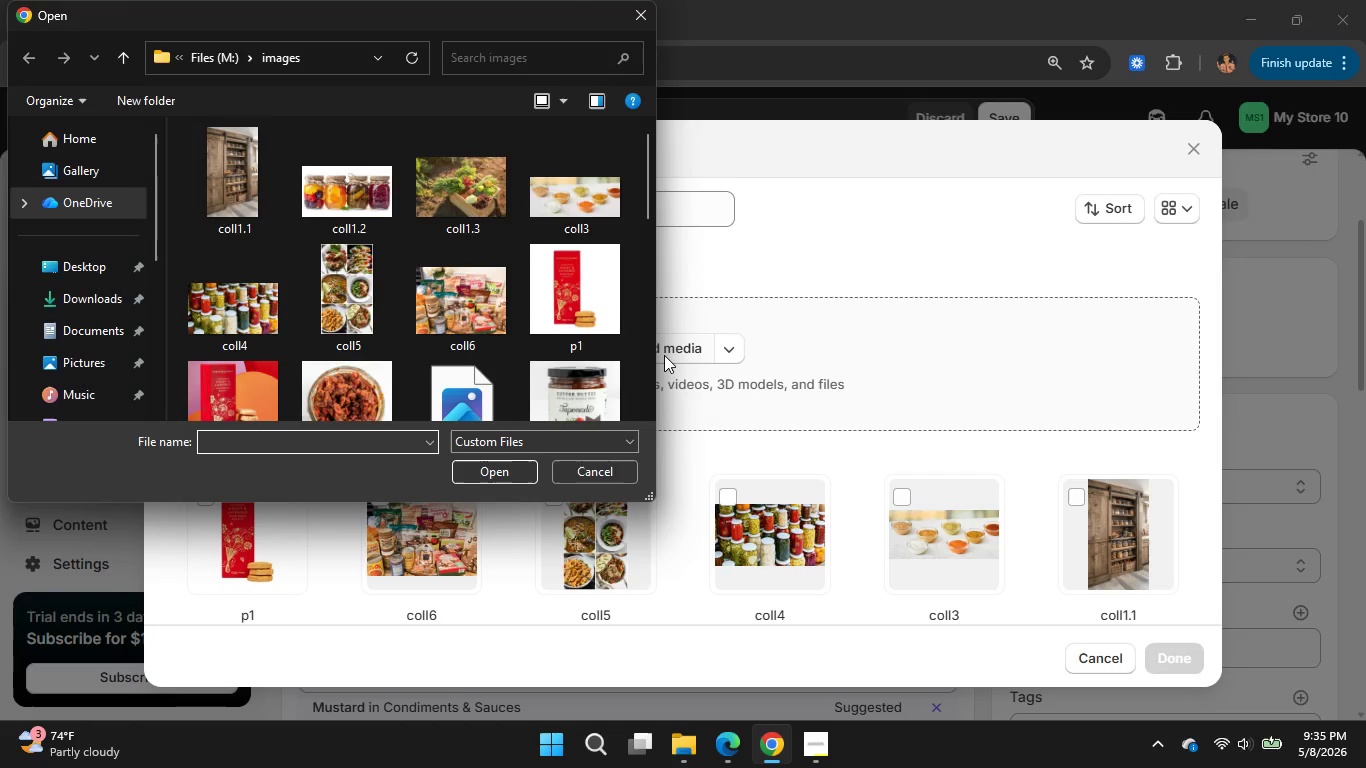 
left_click([495, 402])
 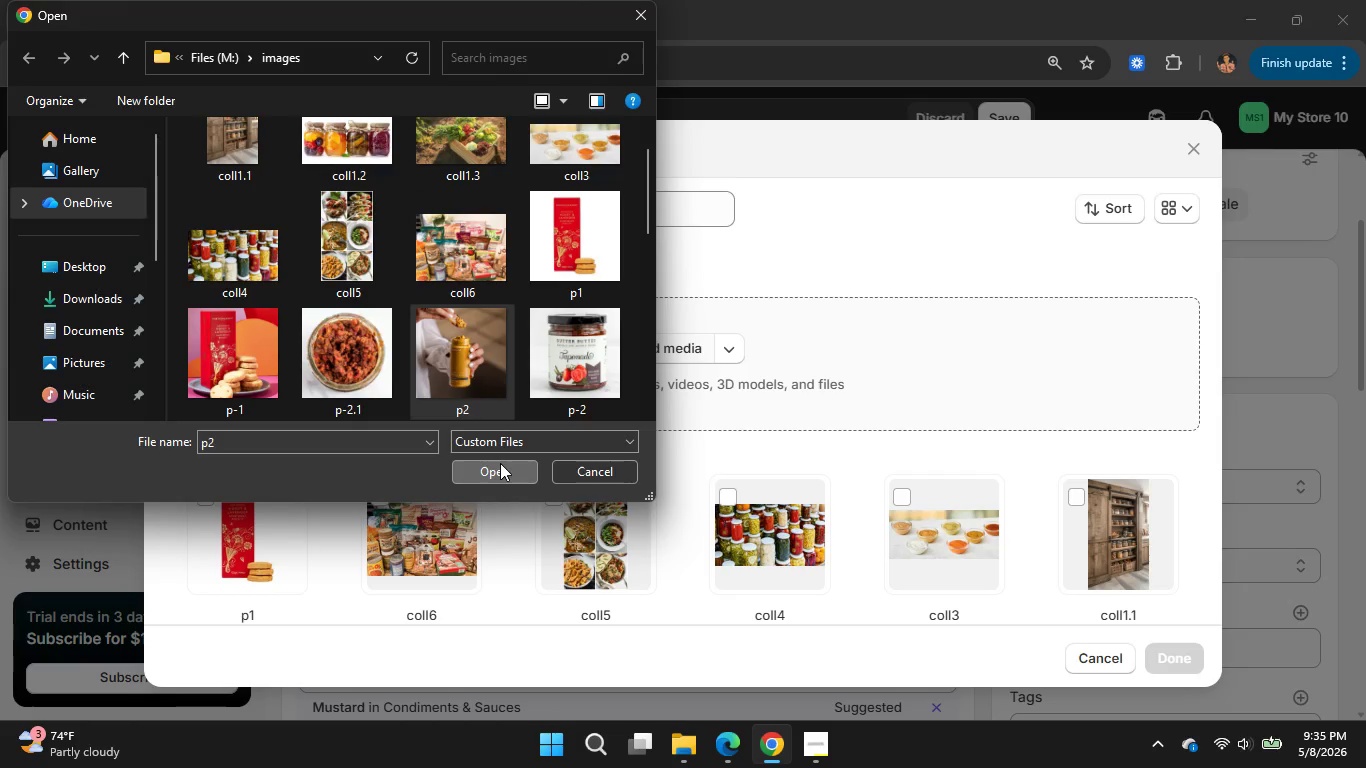 
left_click([500, 463])
 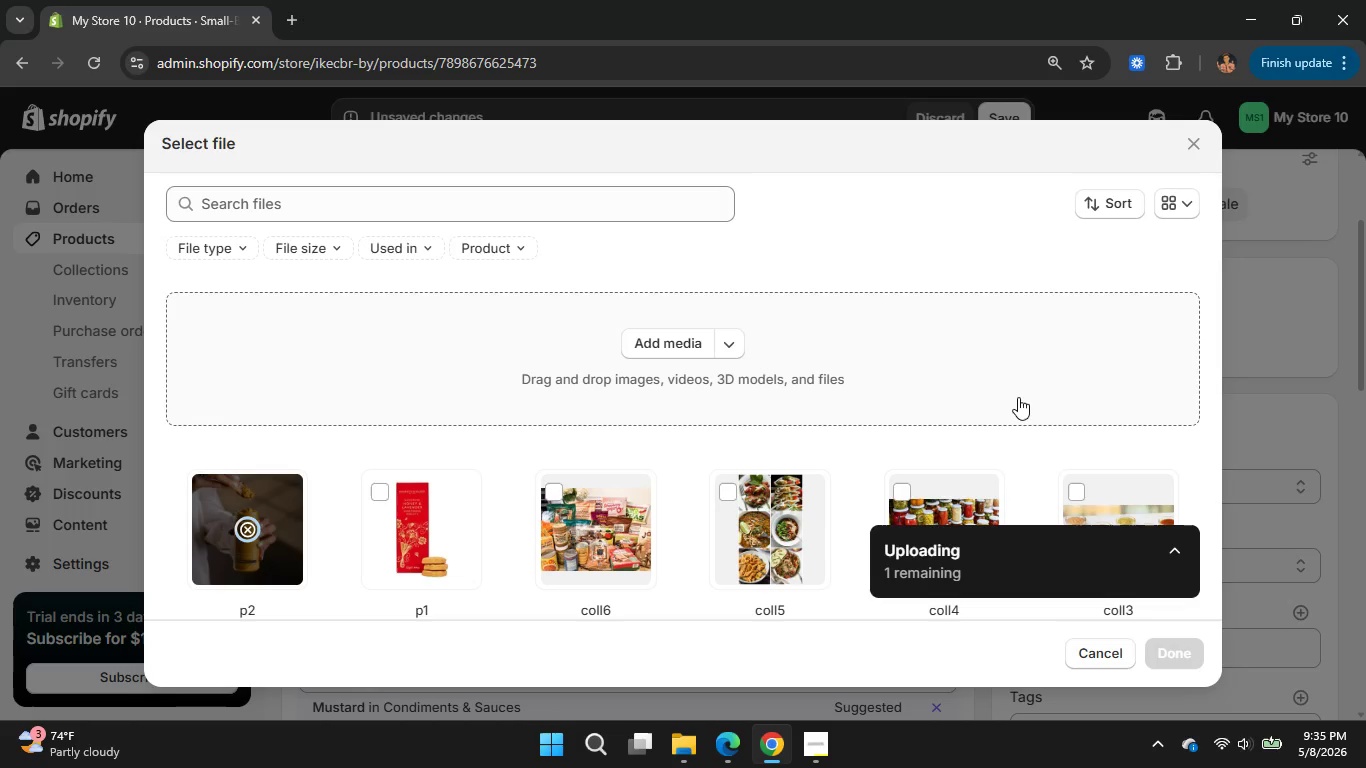 
wait(8.72)
 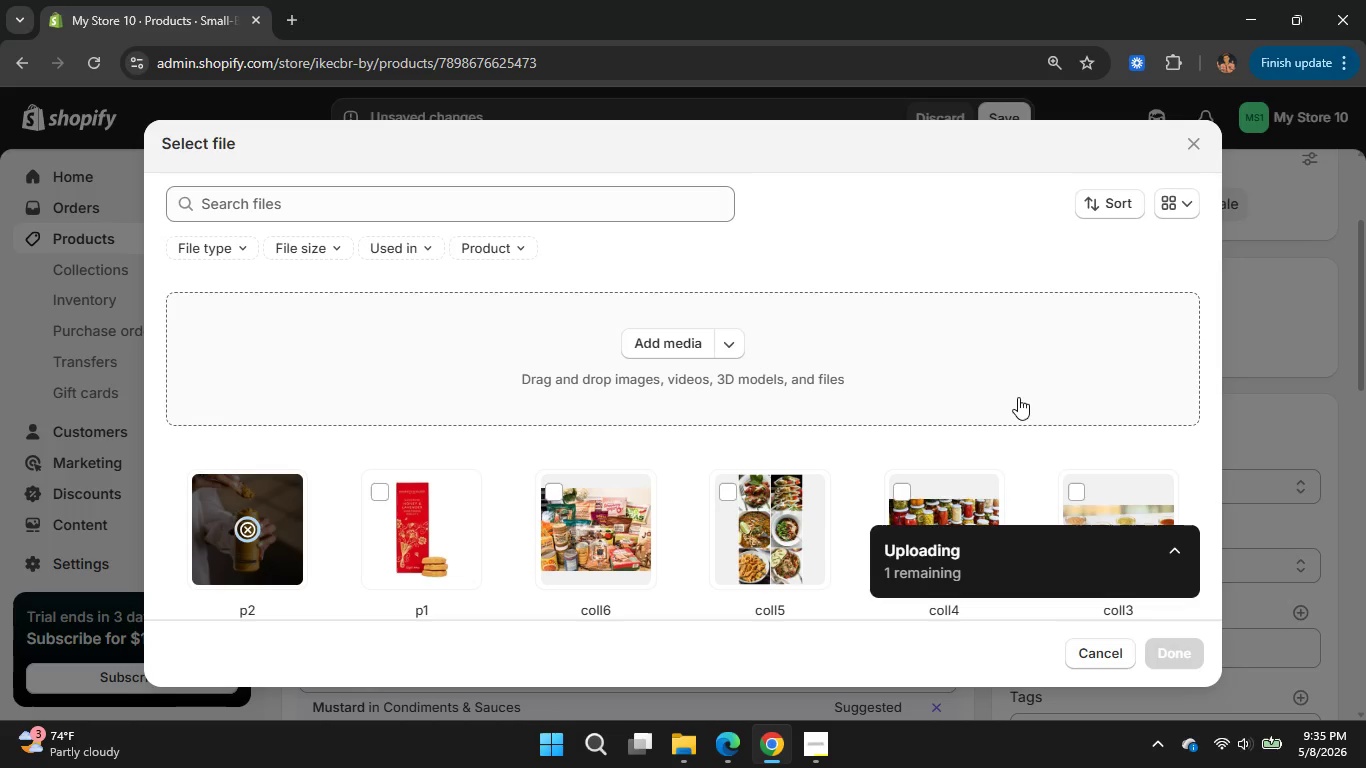 
left_click([1196, 653])
 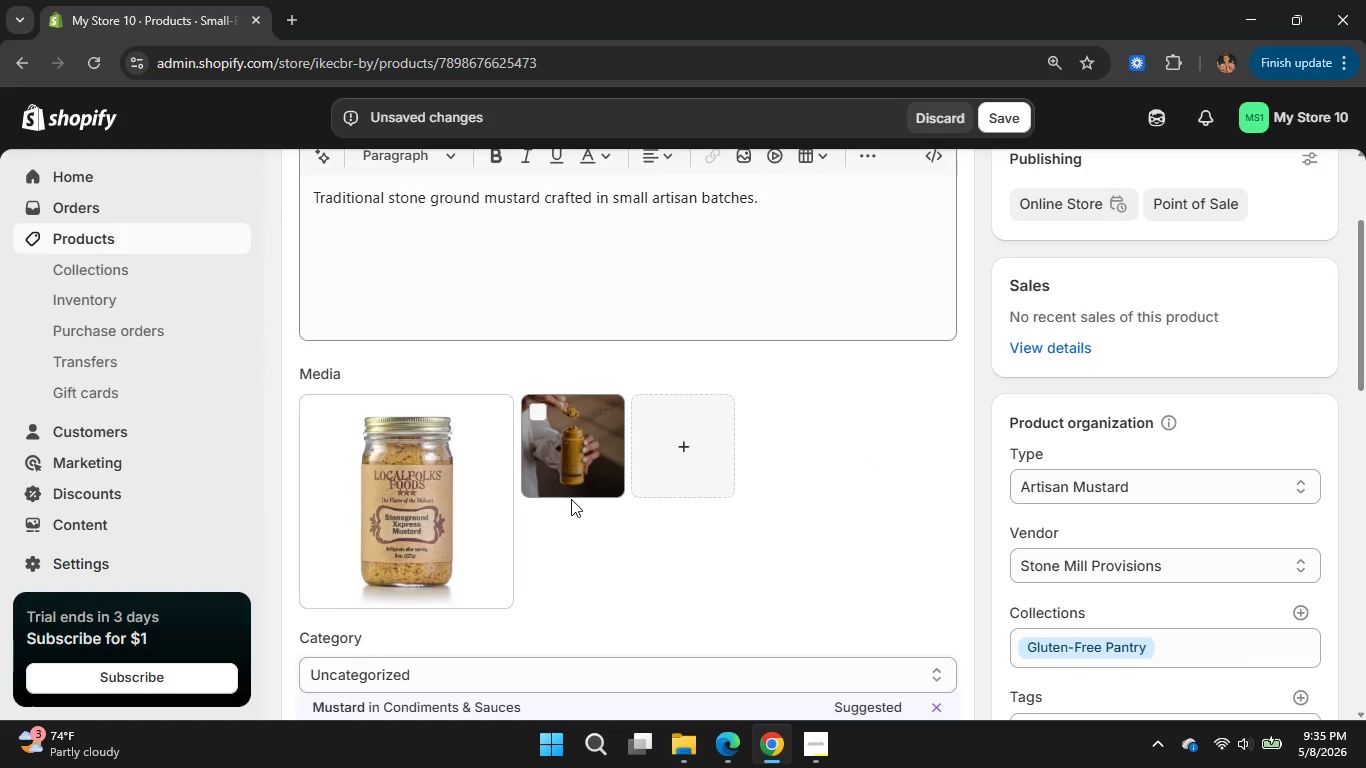 
wait(6.47)
 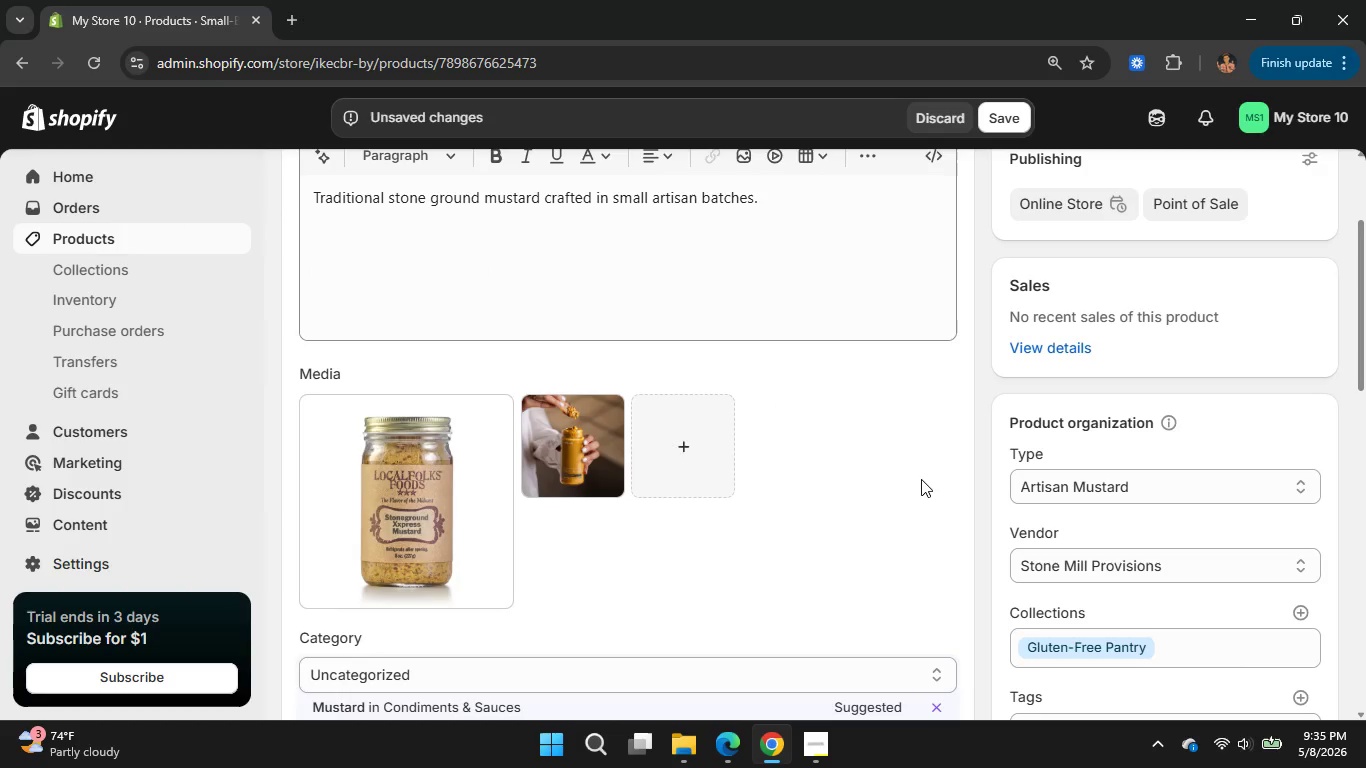 
left_click([602, 445])
 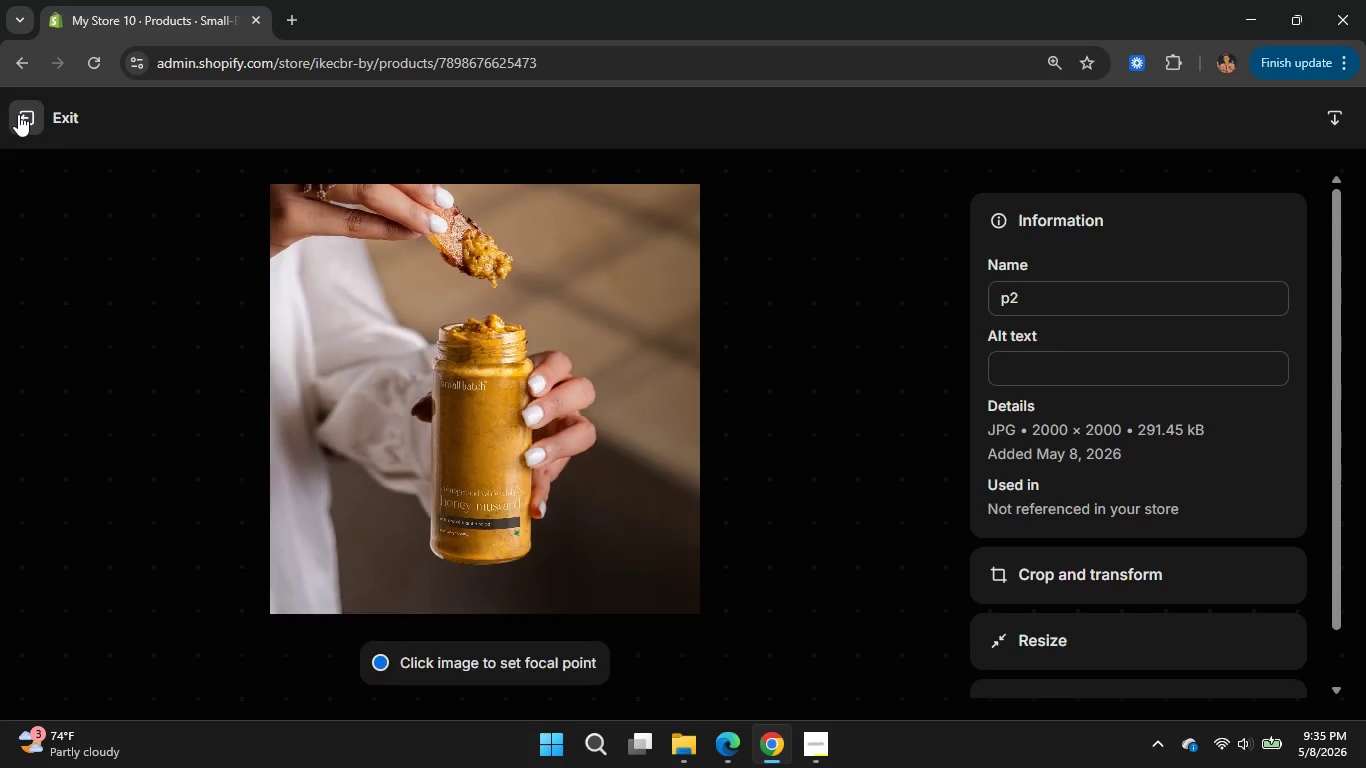 
wait(10.5)
 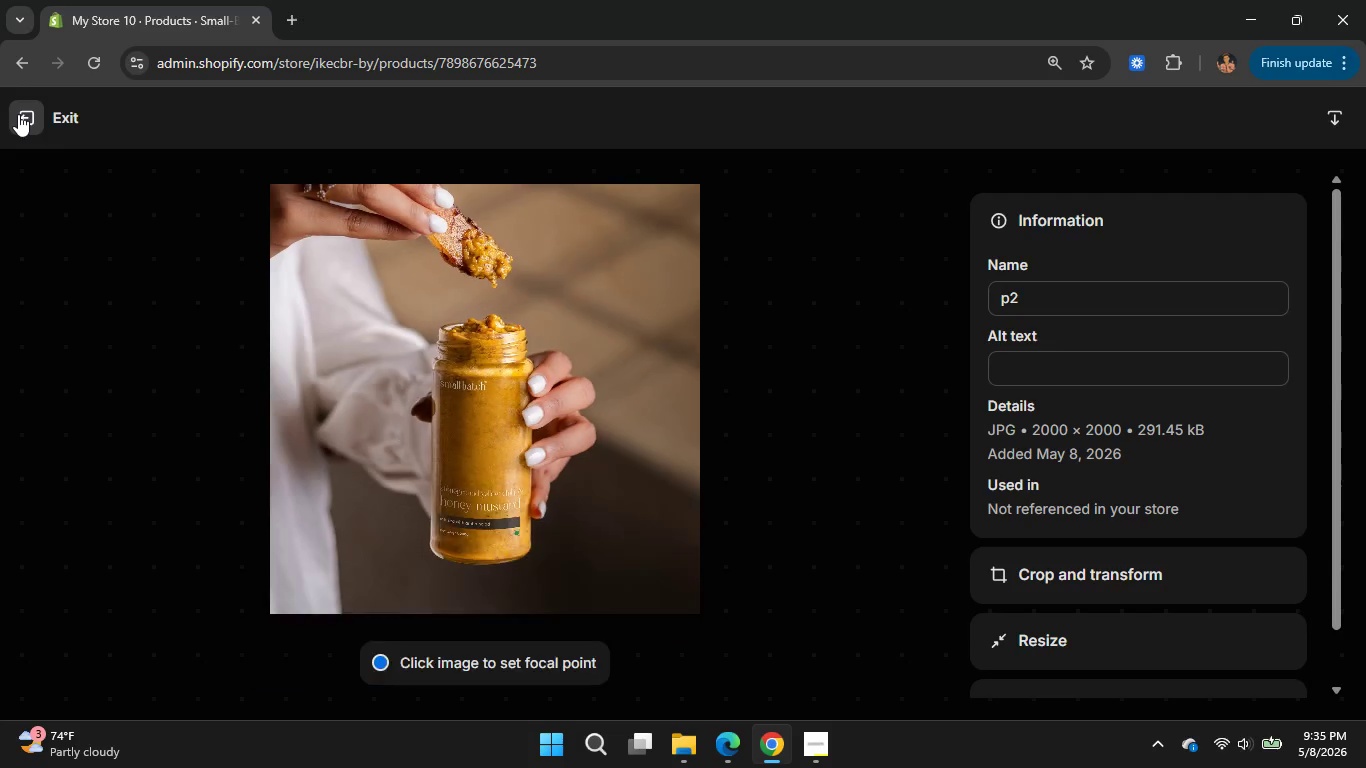 
left_click([18, 114])
 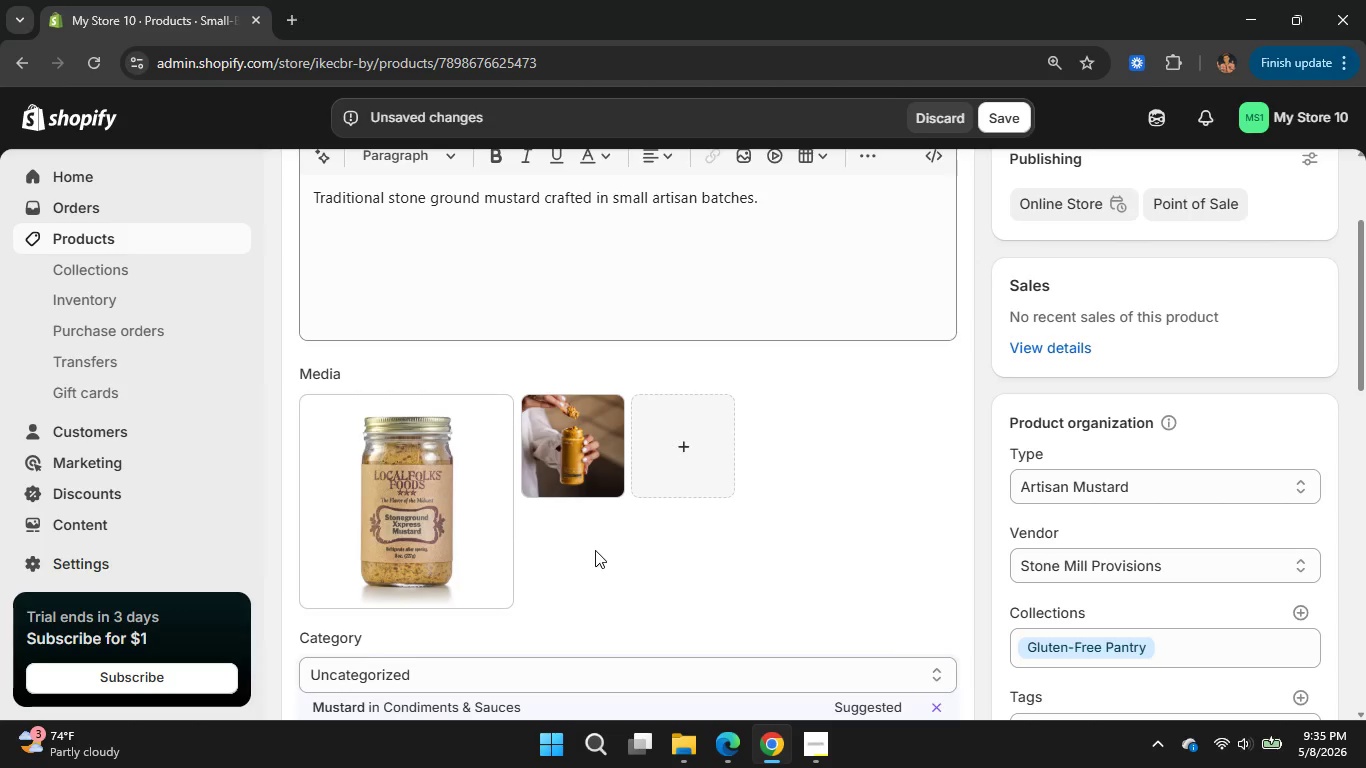 
left_click([400, 546])
 